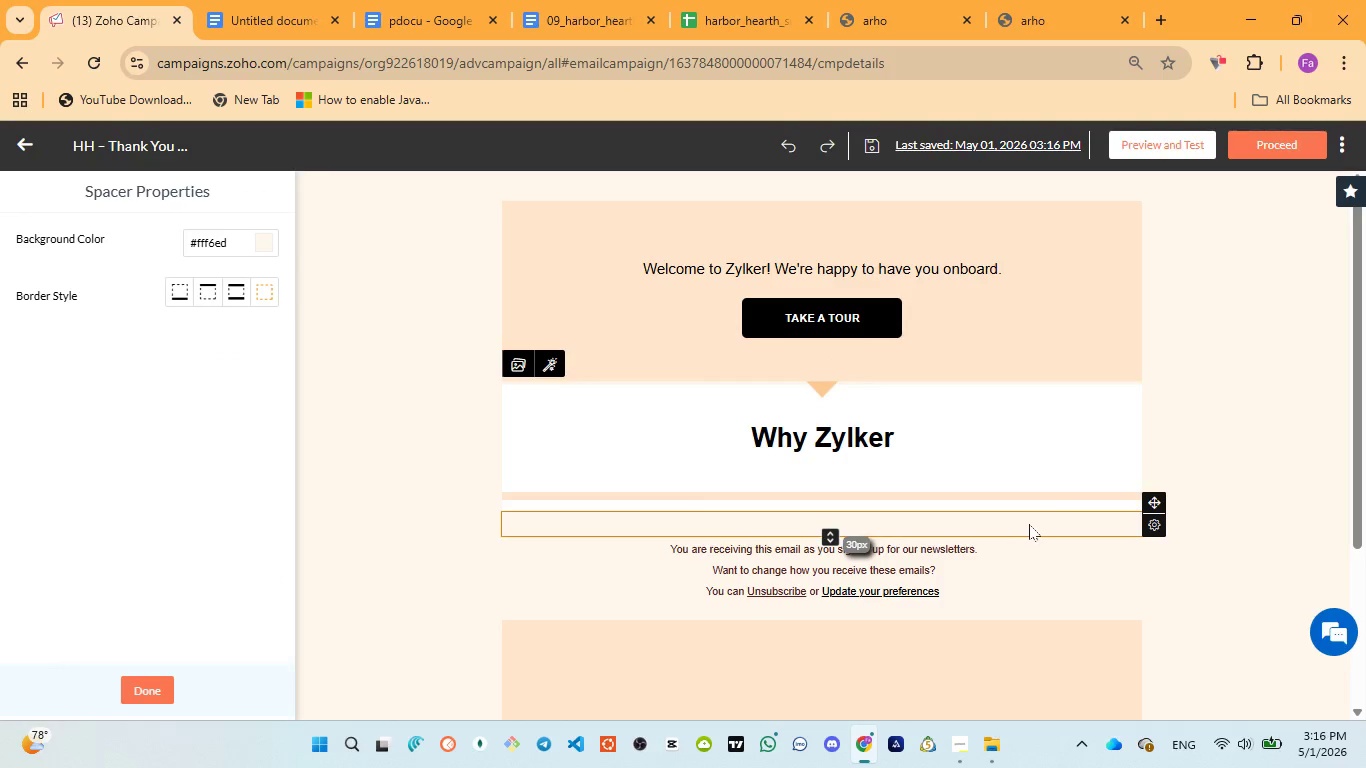 
left_click([1033, 522])
 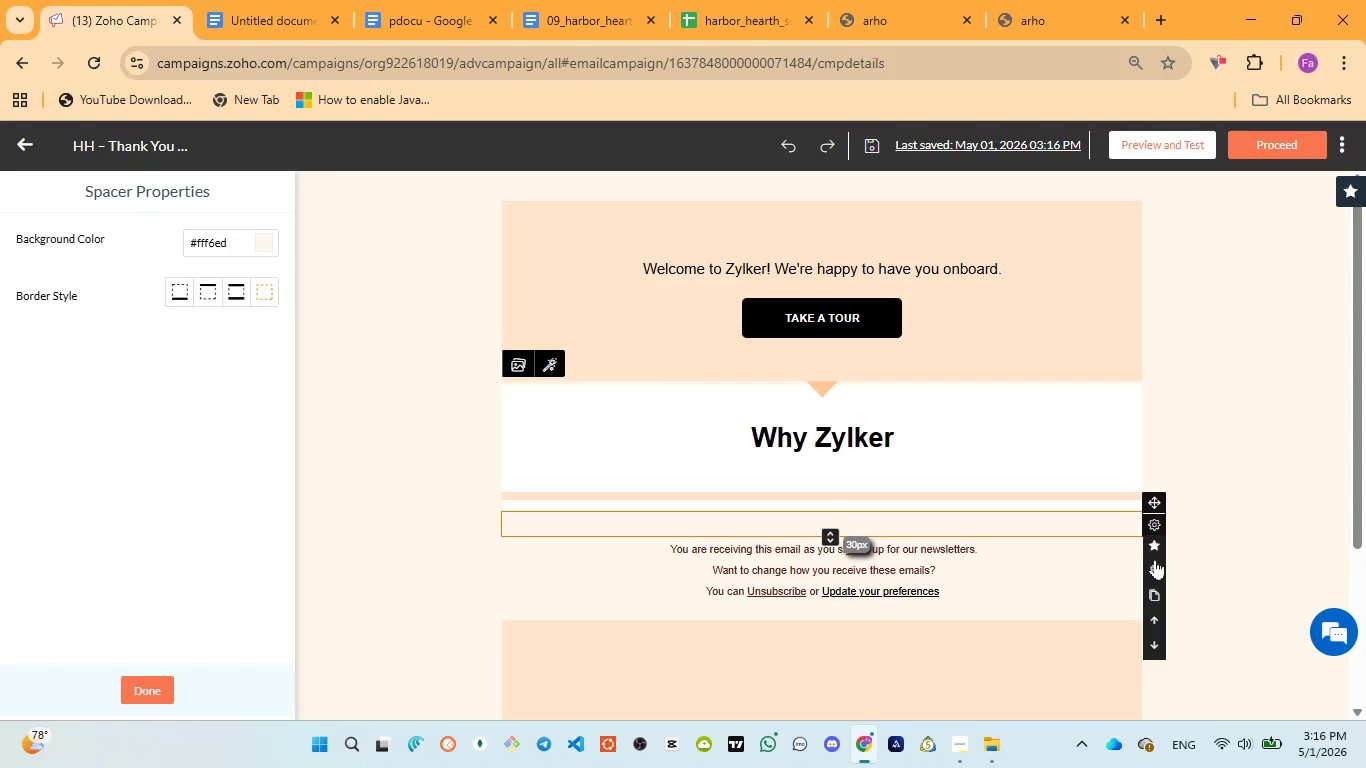 
left_click([1154, 567])
 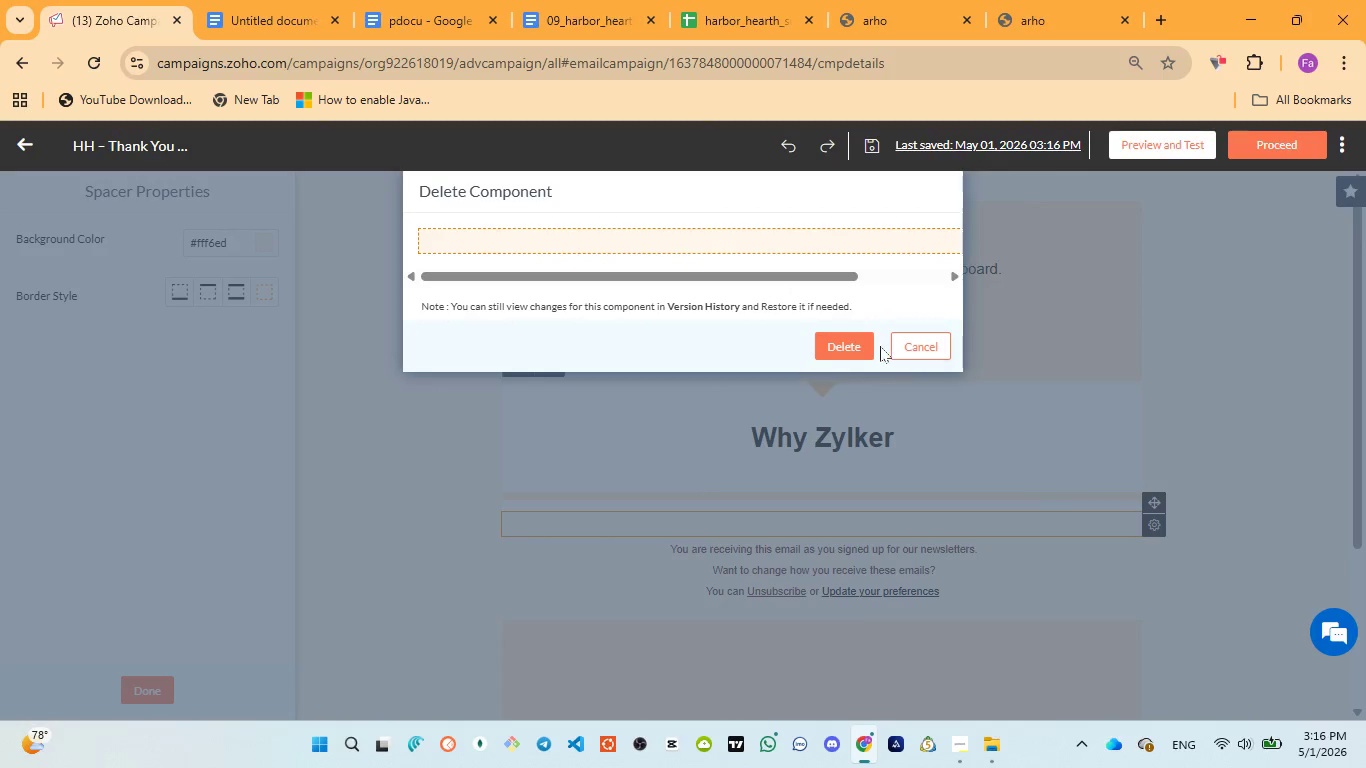 
left_click([866, 344])
 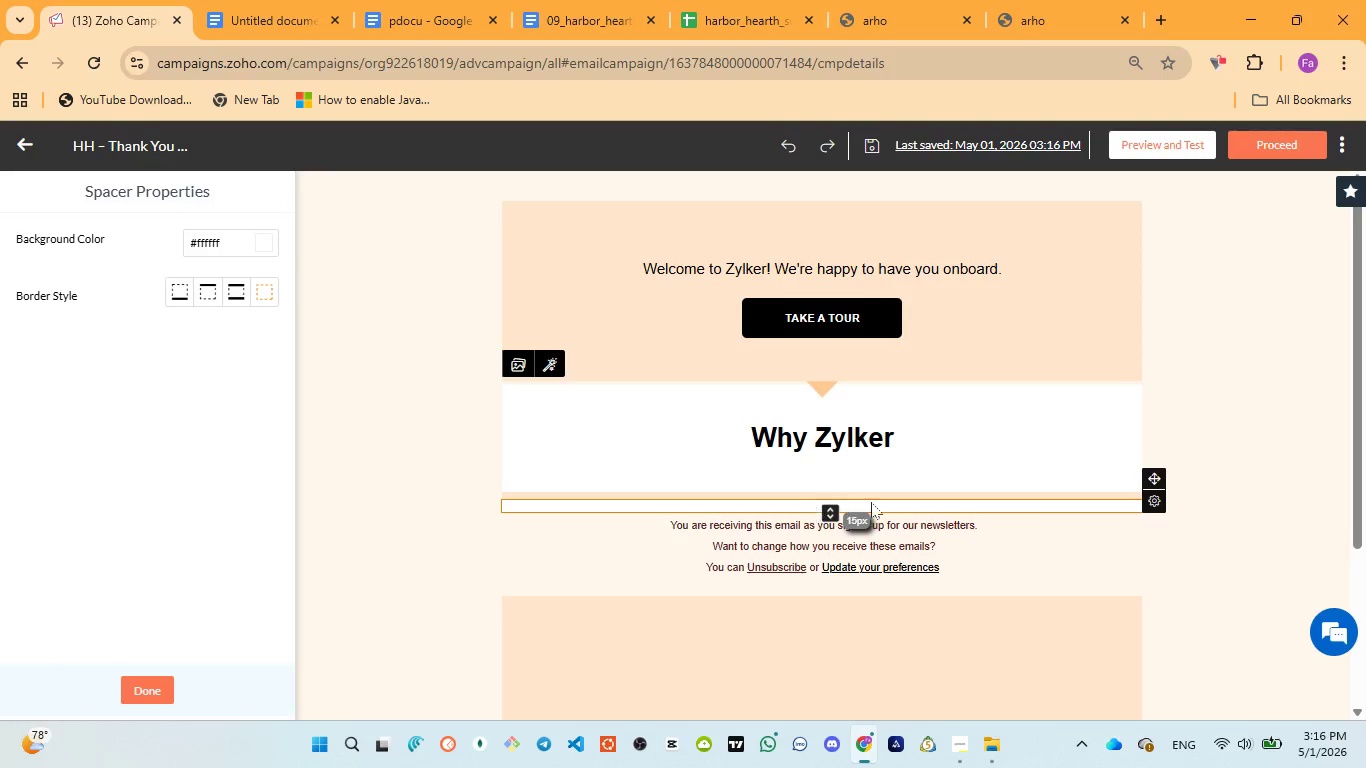 
left_click([976, 501])
 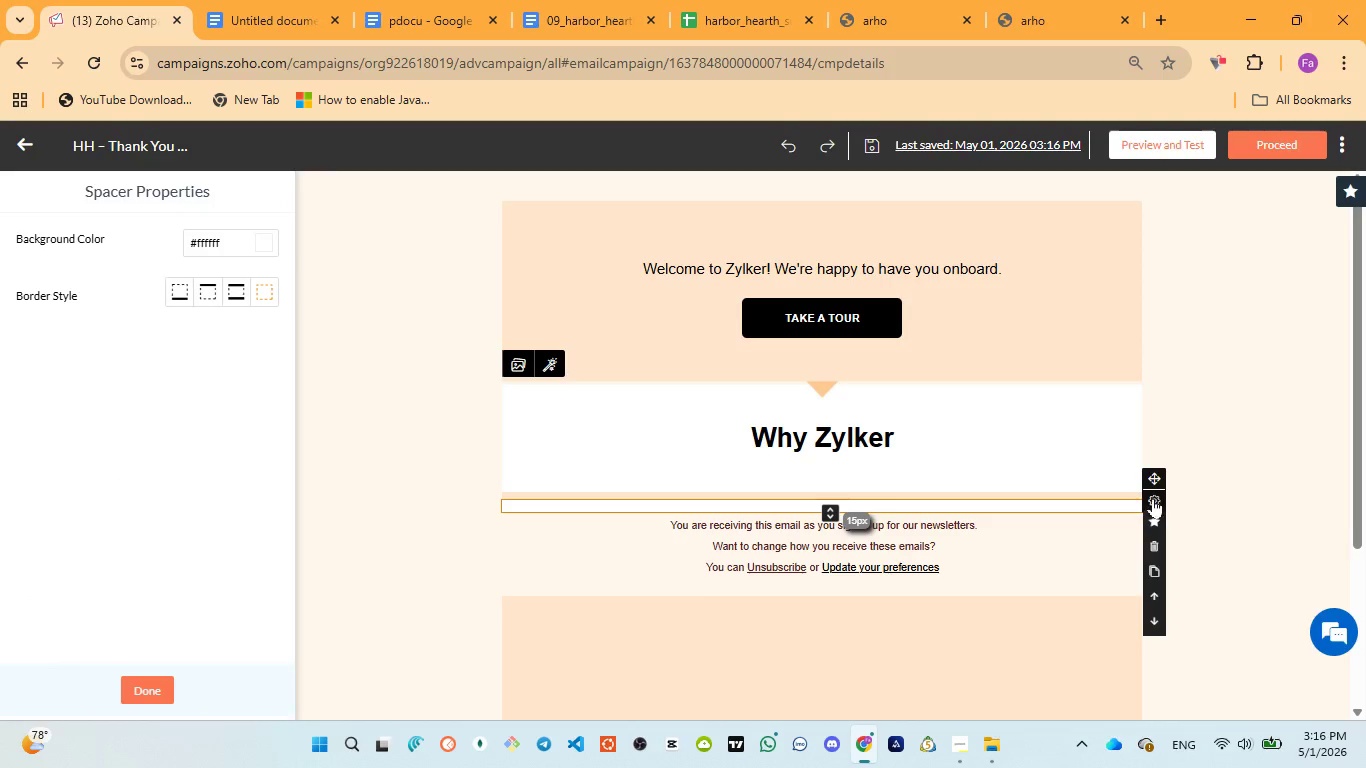 
left_click([1158, 541])
 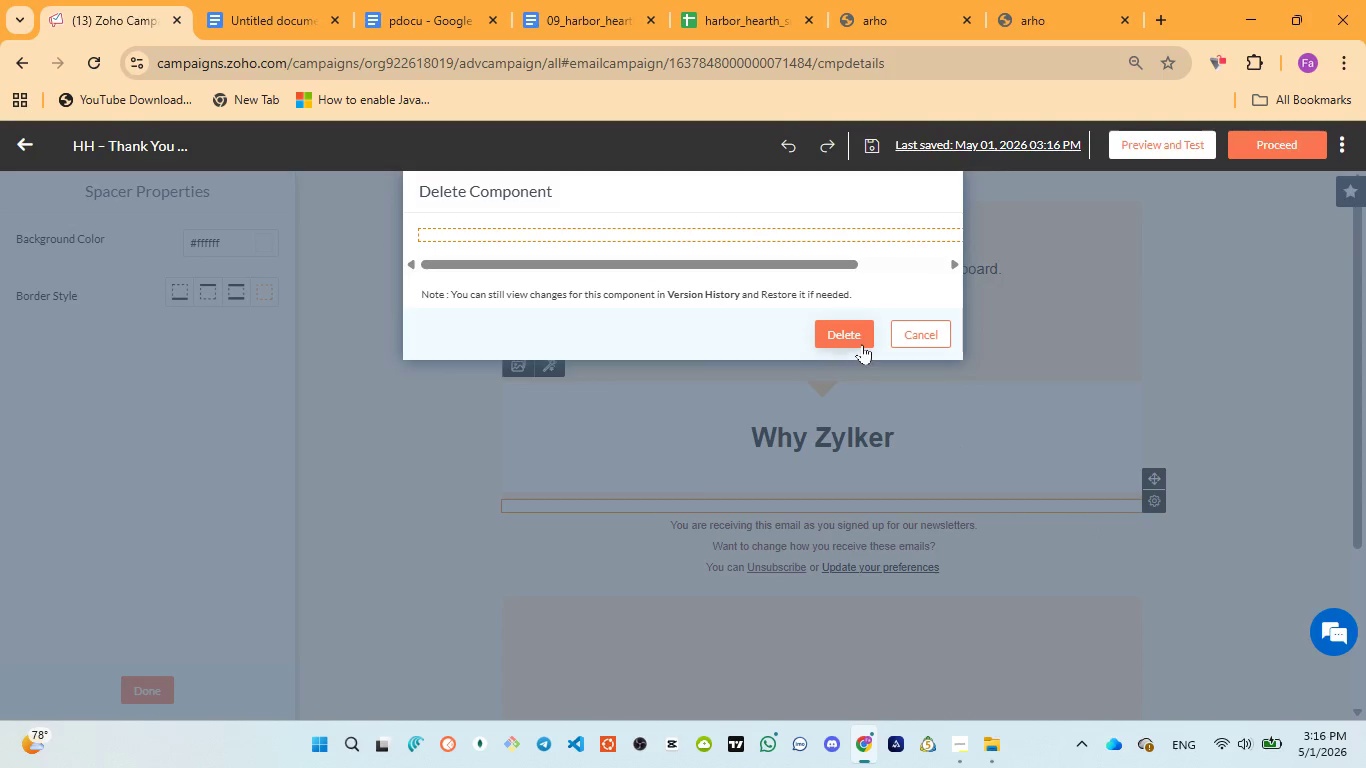 
left_click([858, 340])
 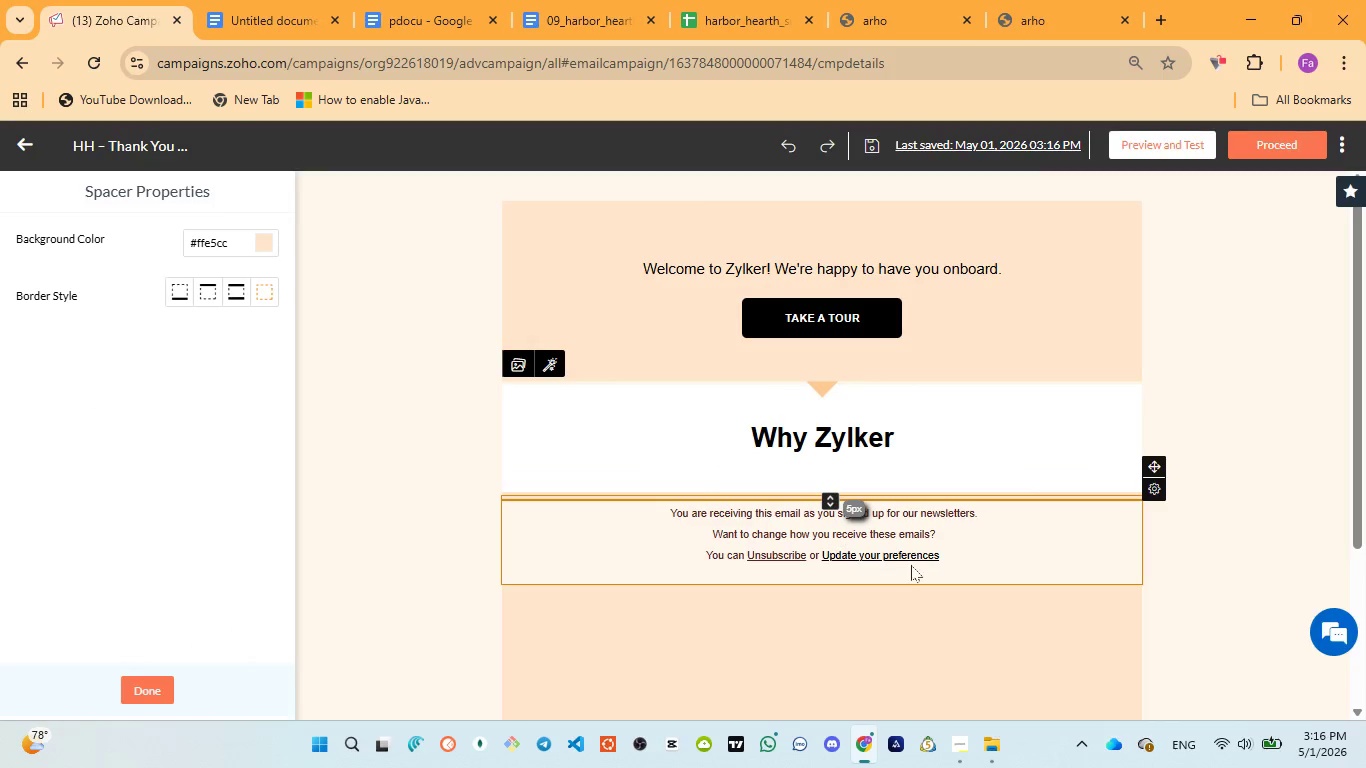 
scroll: coordinate [933, 533], scroll_direction: up, amount: 4.0
 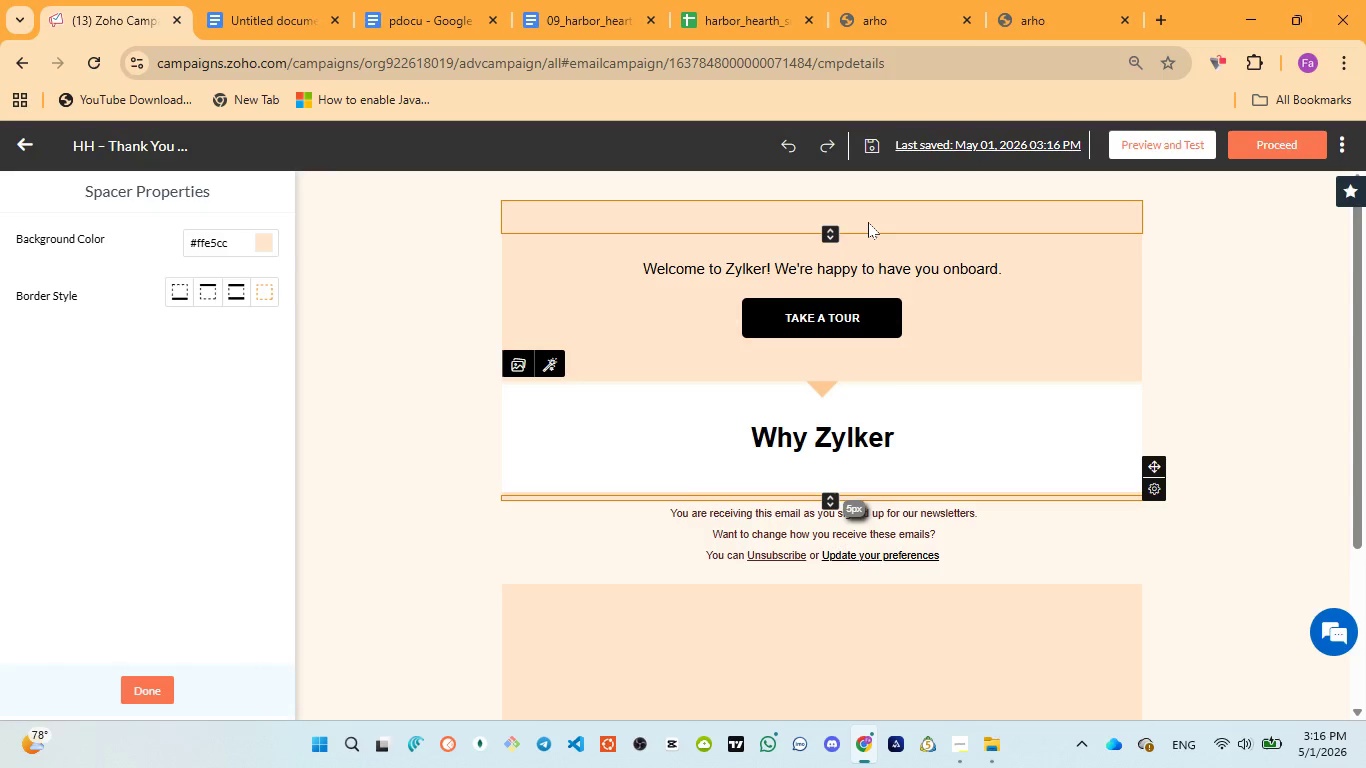 
left_click([869, 221])
 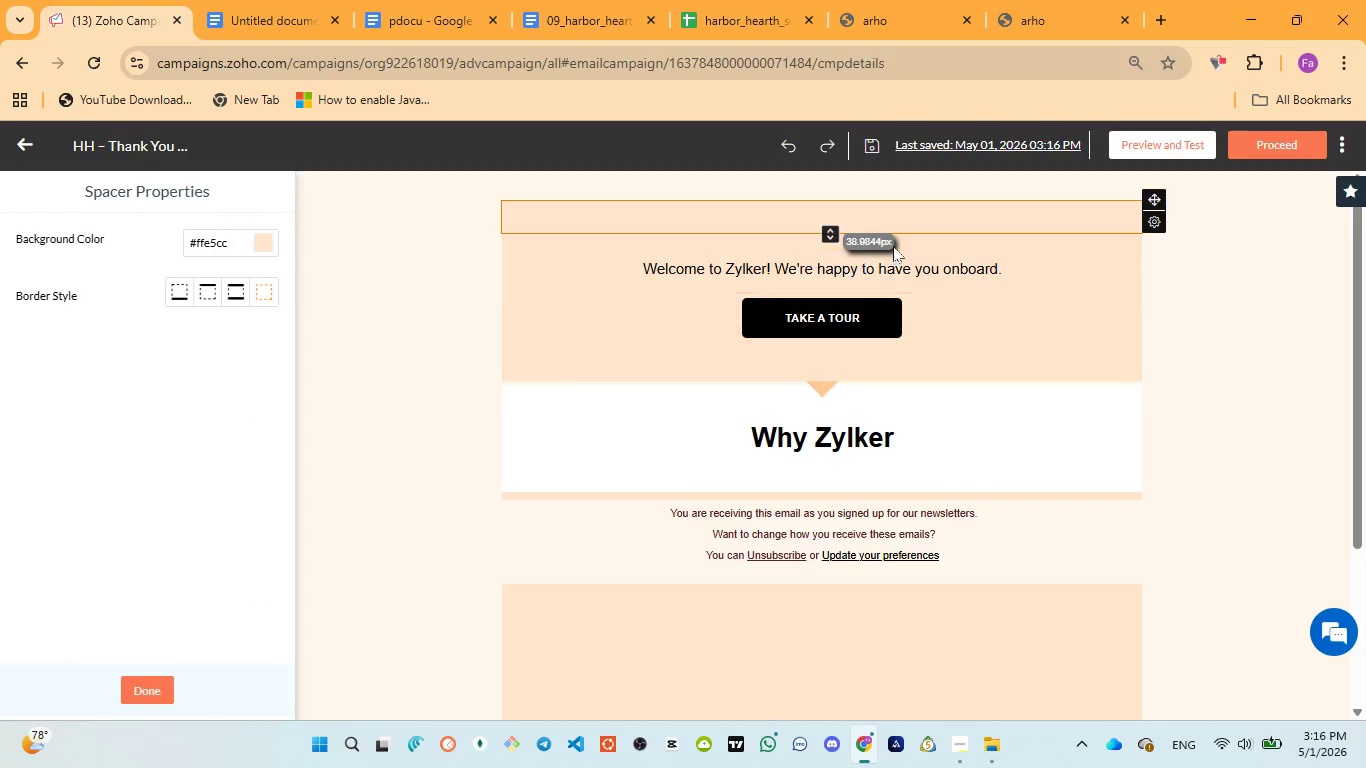 
left_click([892, 241])
 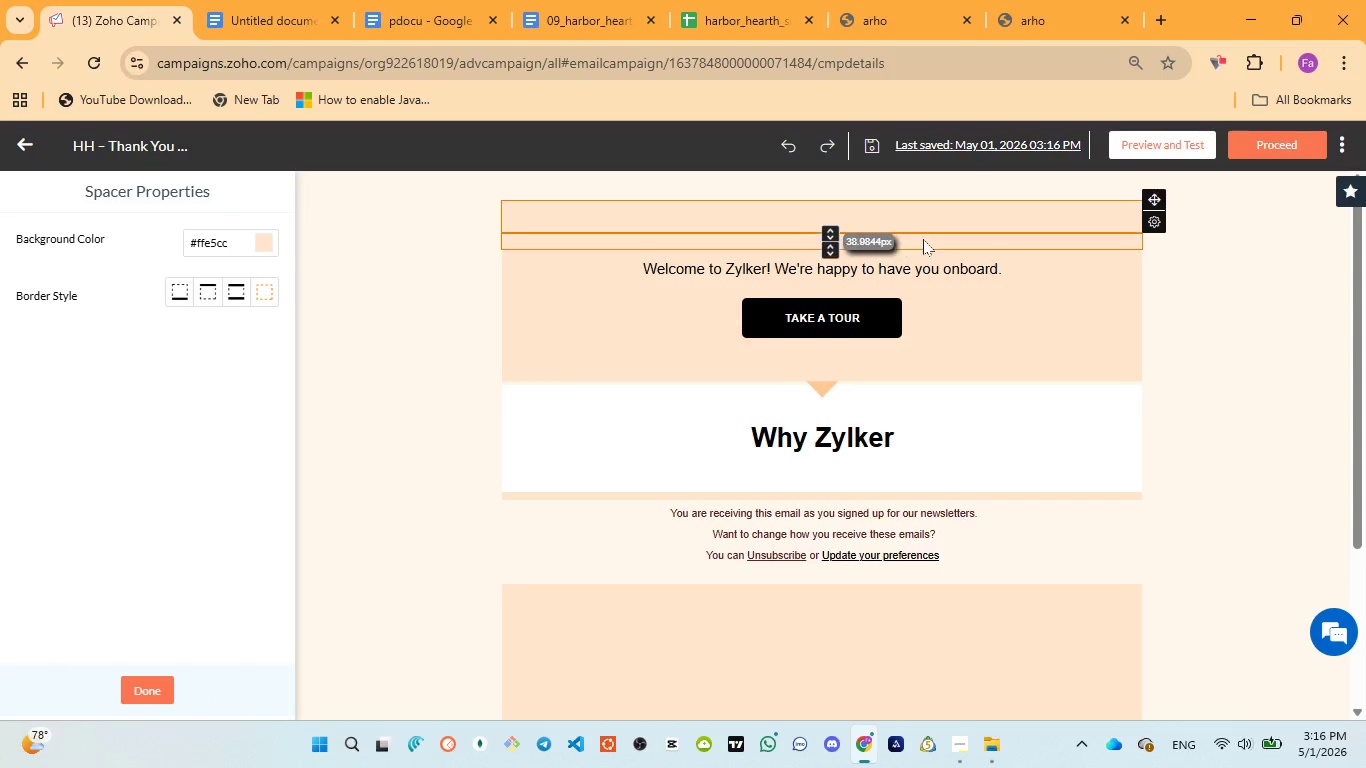 
left_click([923, 239])
 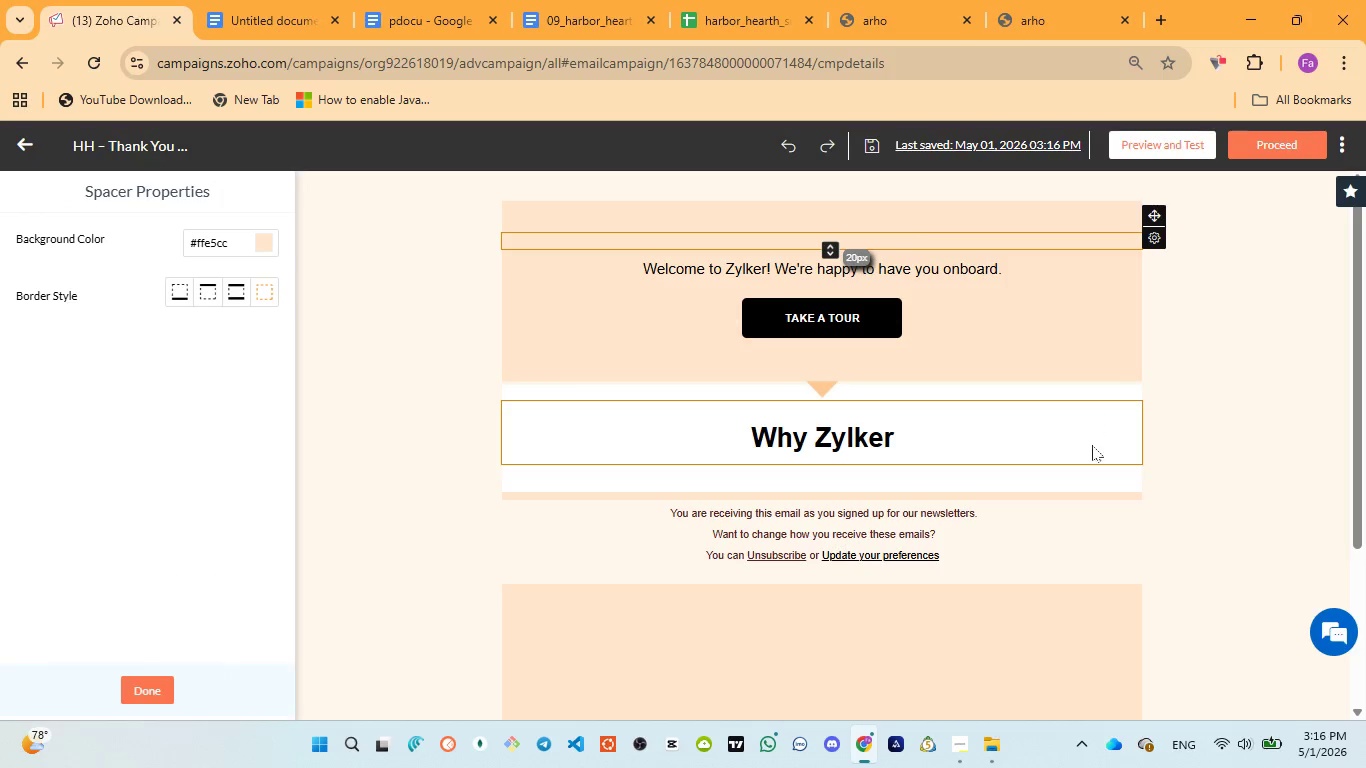 
left_click([1093, 450])
 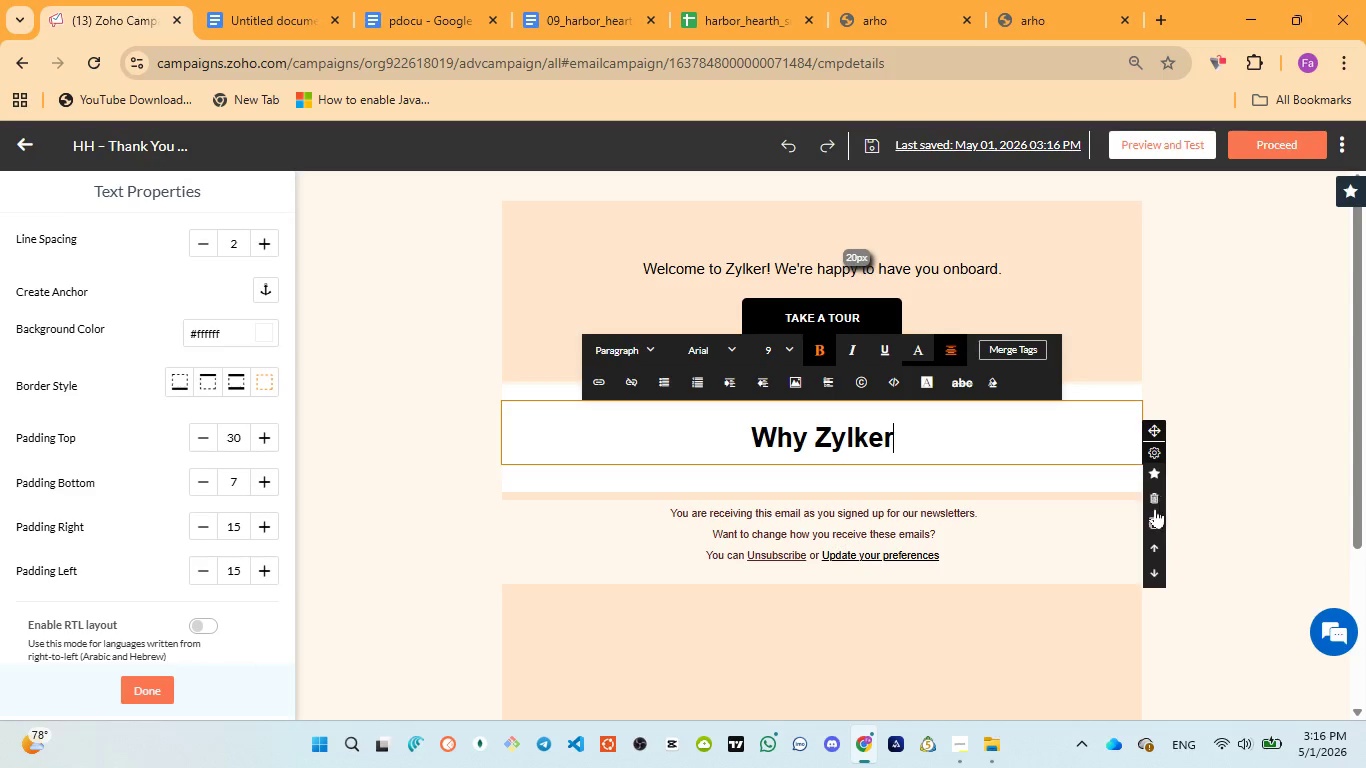 
left_click([1154, 543])
 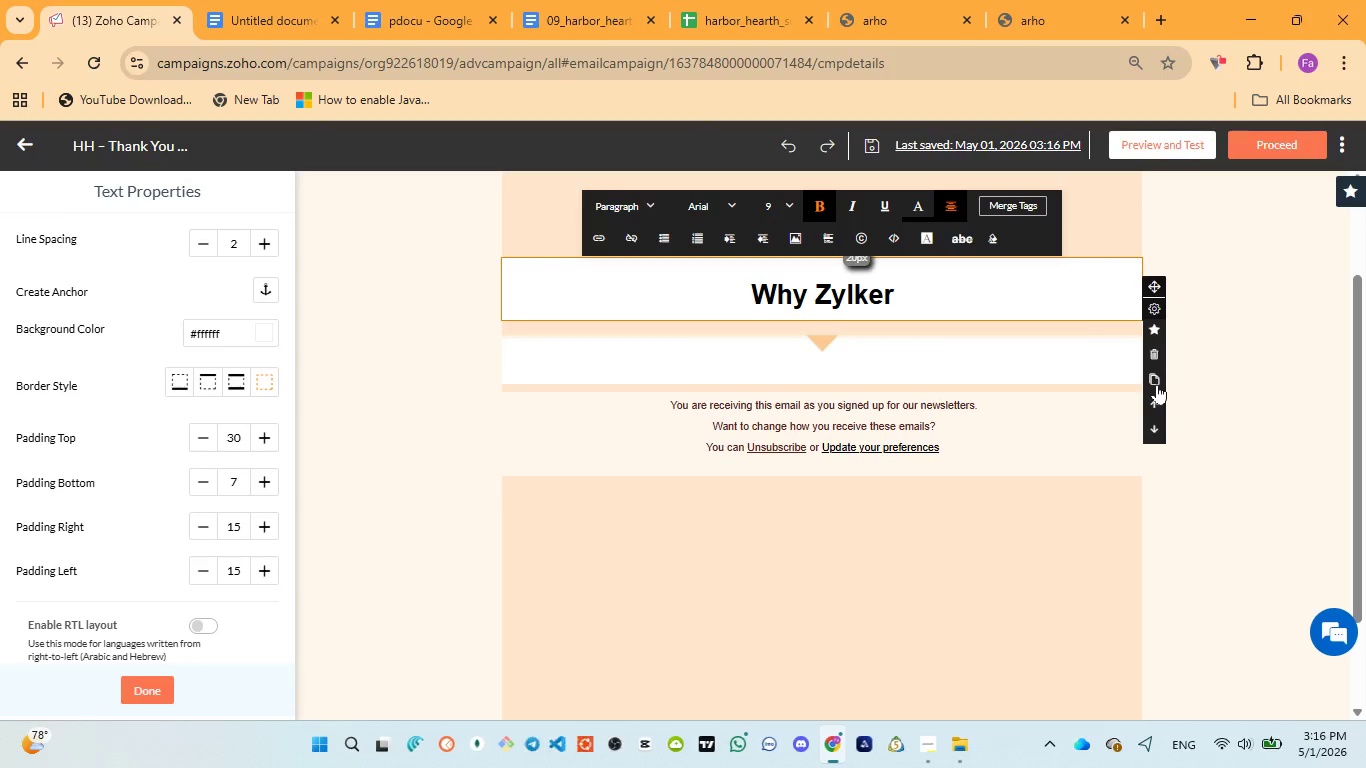 
left_click([1155, 396])
 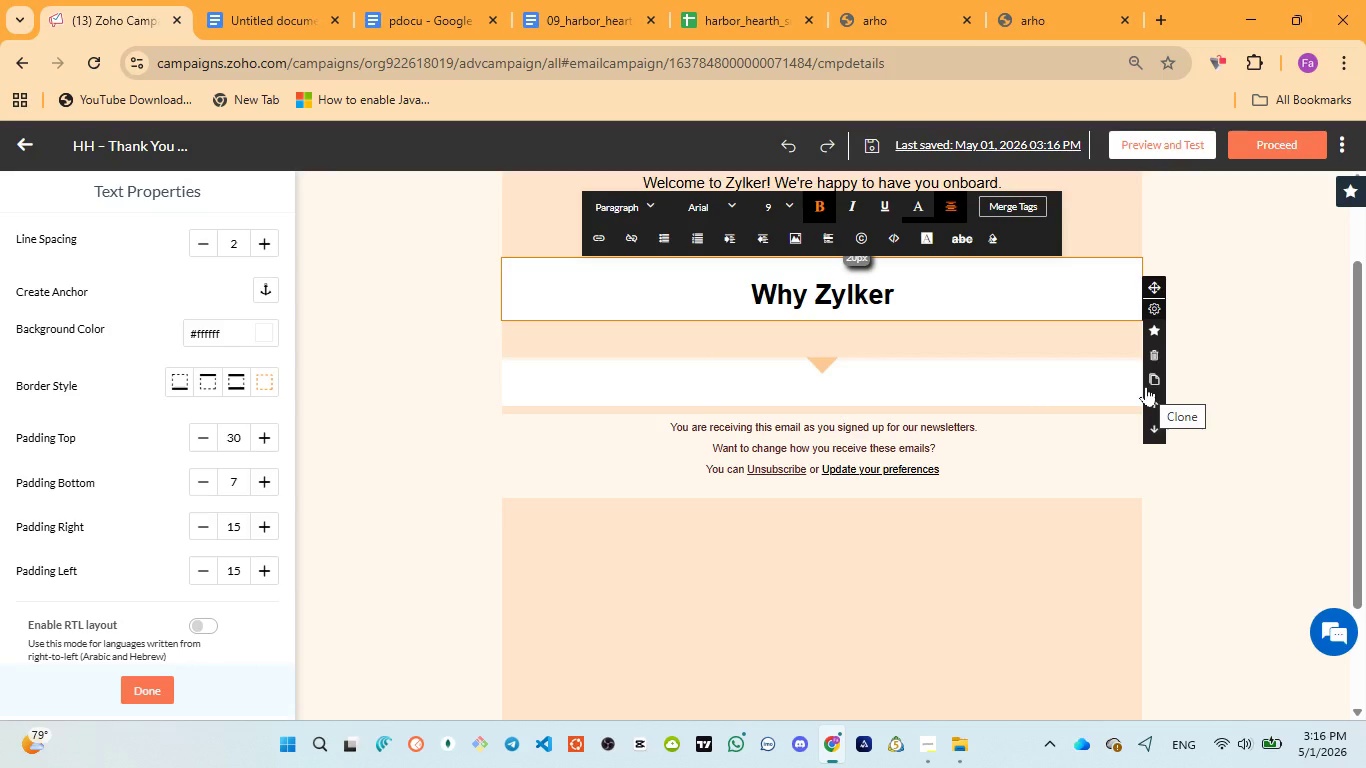 
left_click([1153, 394])
 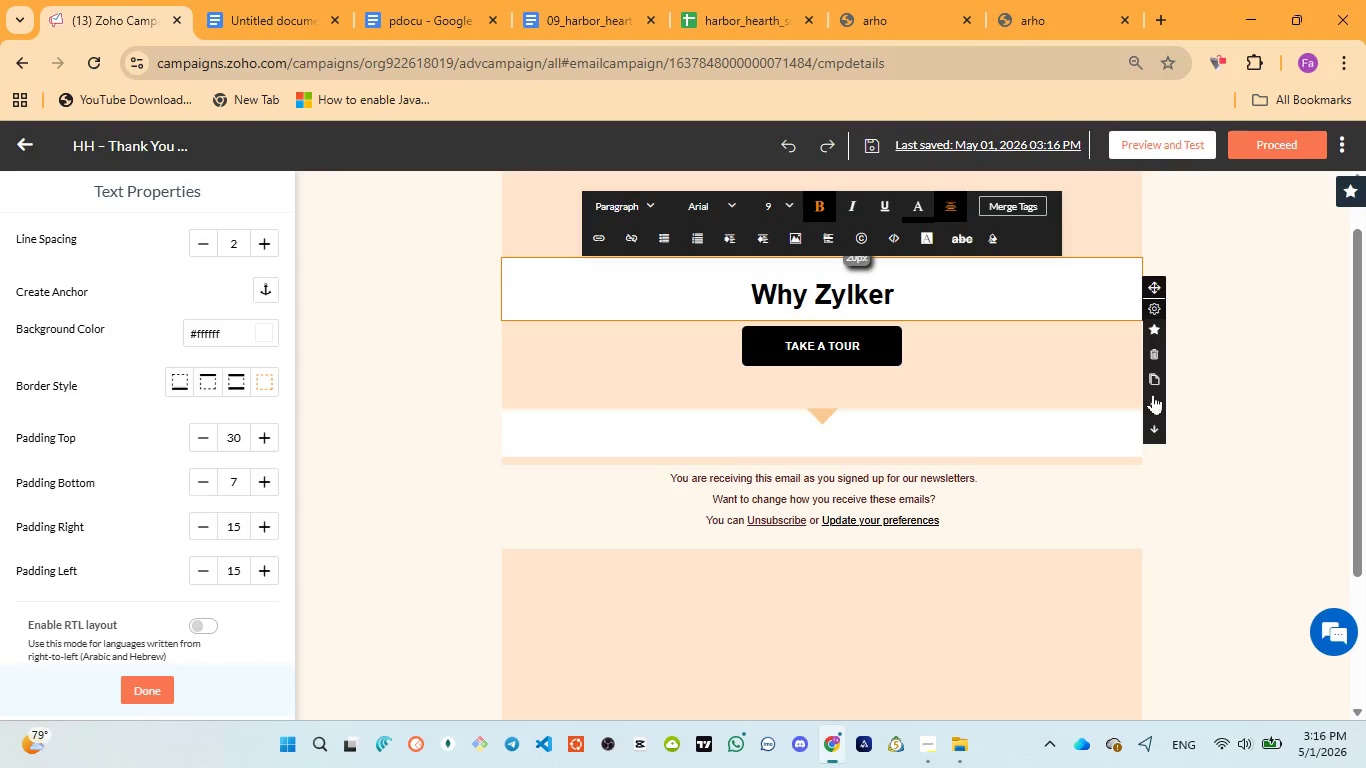 
left_click([1153, 394])
 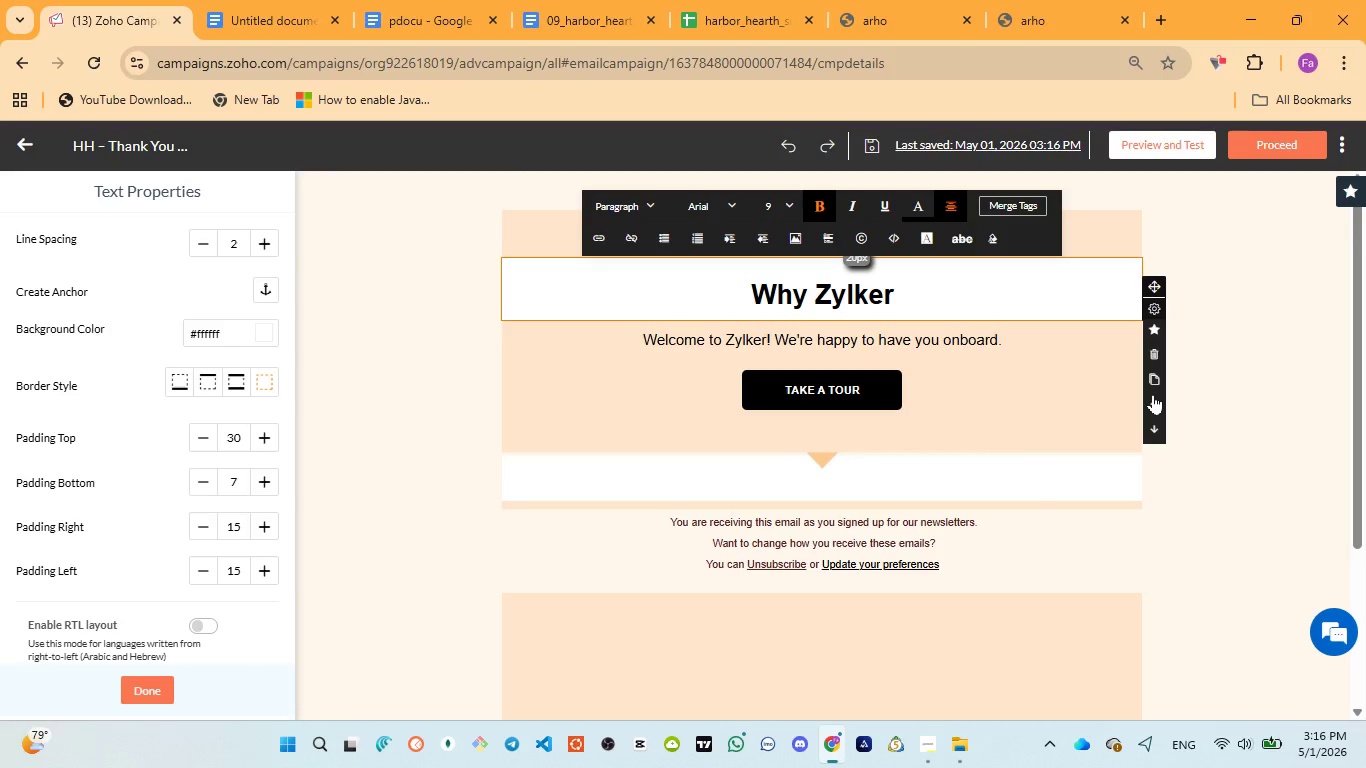 
left_click([1153, 394])
 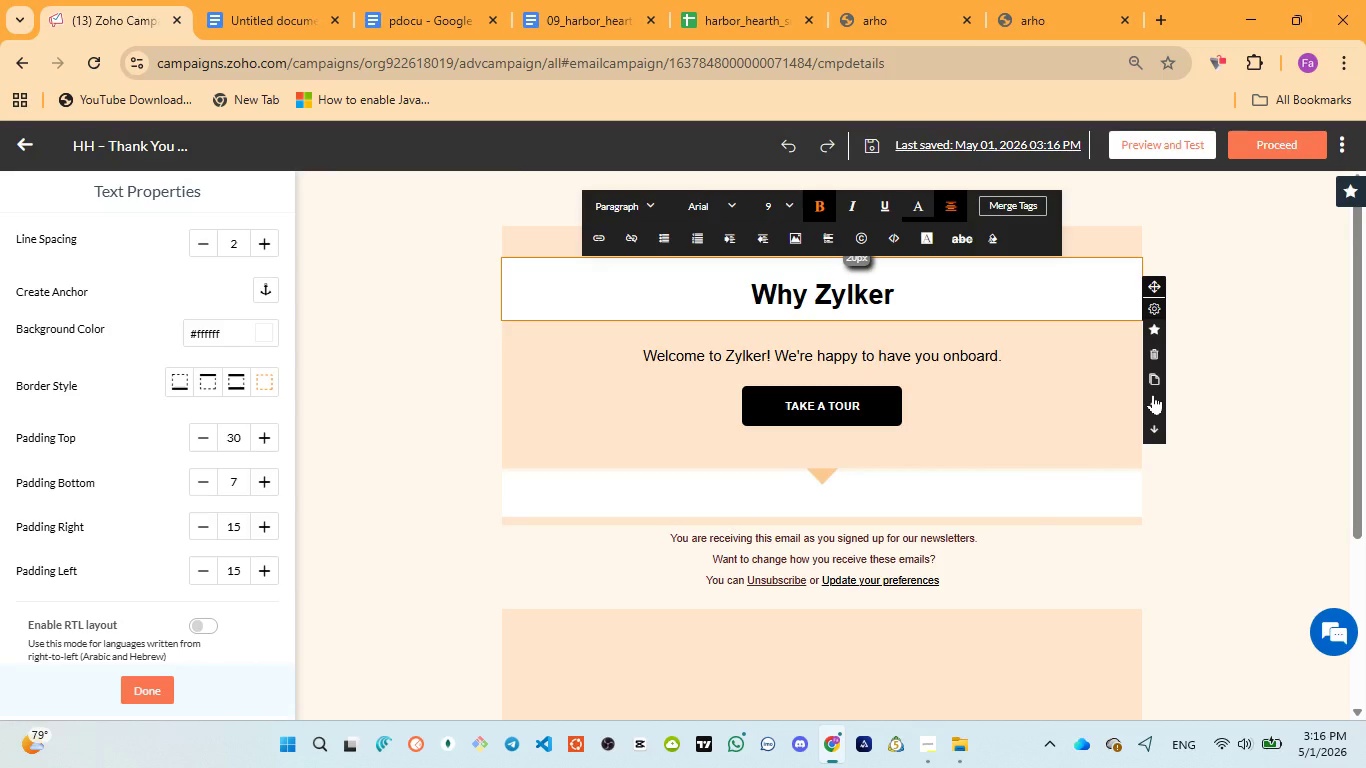 
left_click([1153, 394])
 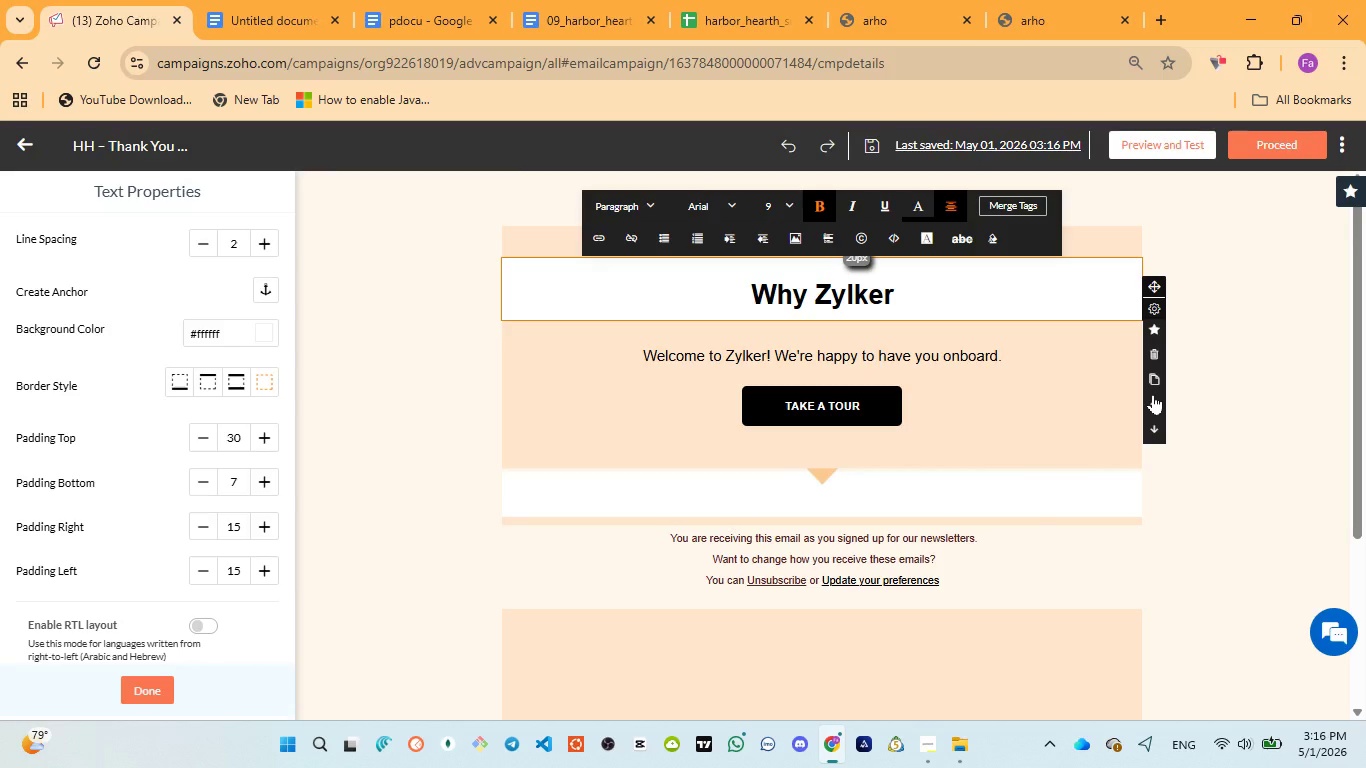 
left_click([1153, 394])
 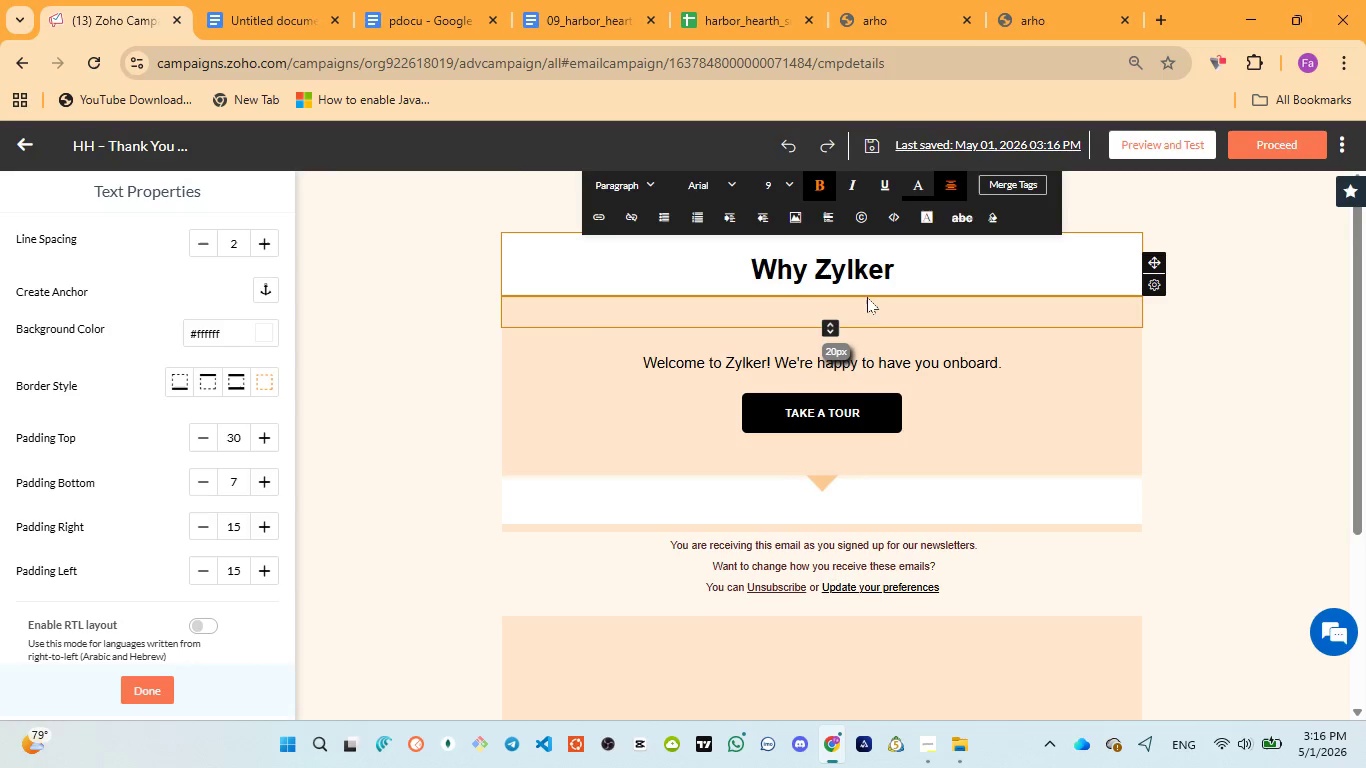 
scroll: coordinate [948, 348], scroll_direction: up, amount: 5.0
 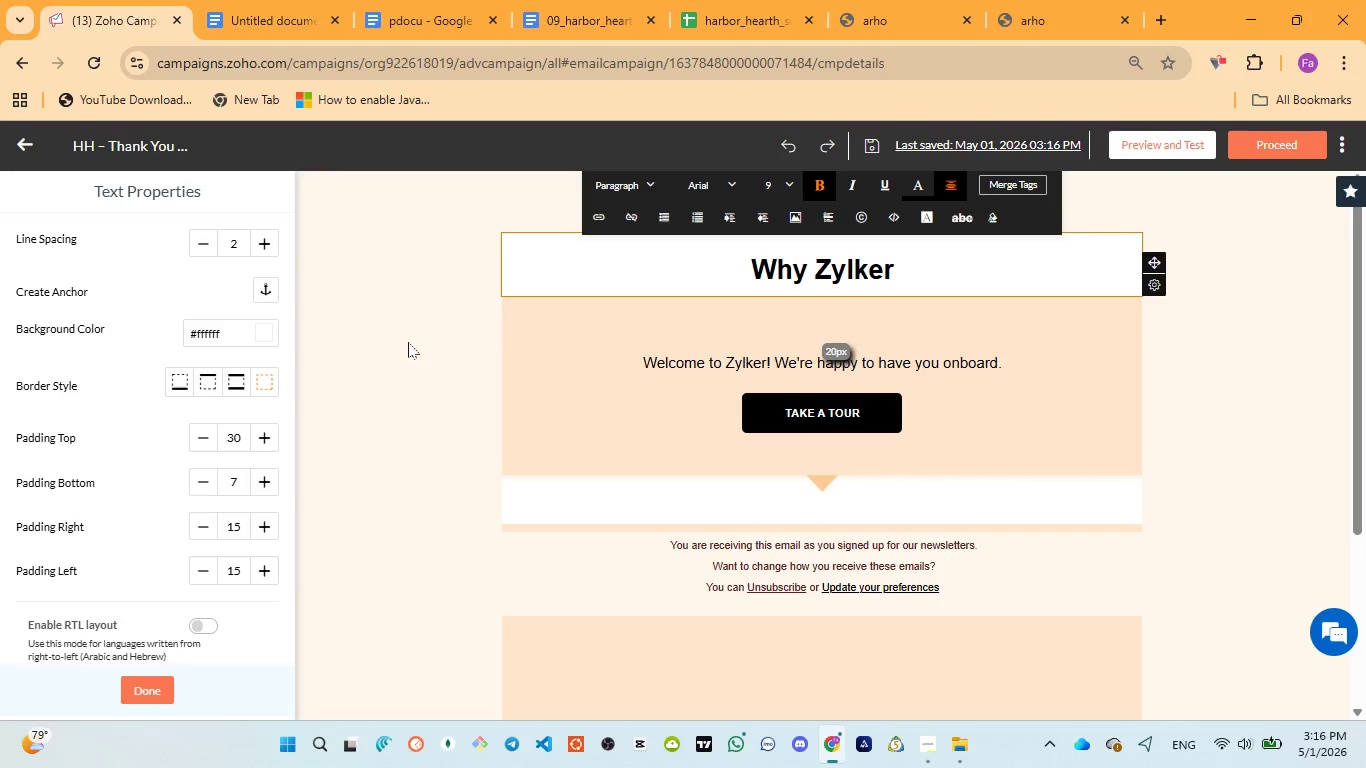 
left_click([408, 342])
 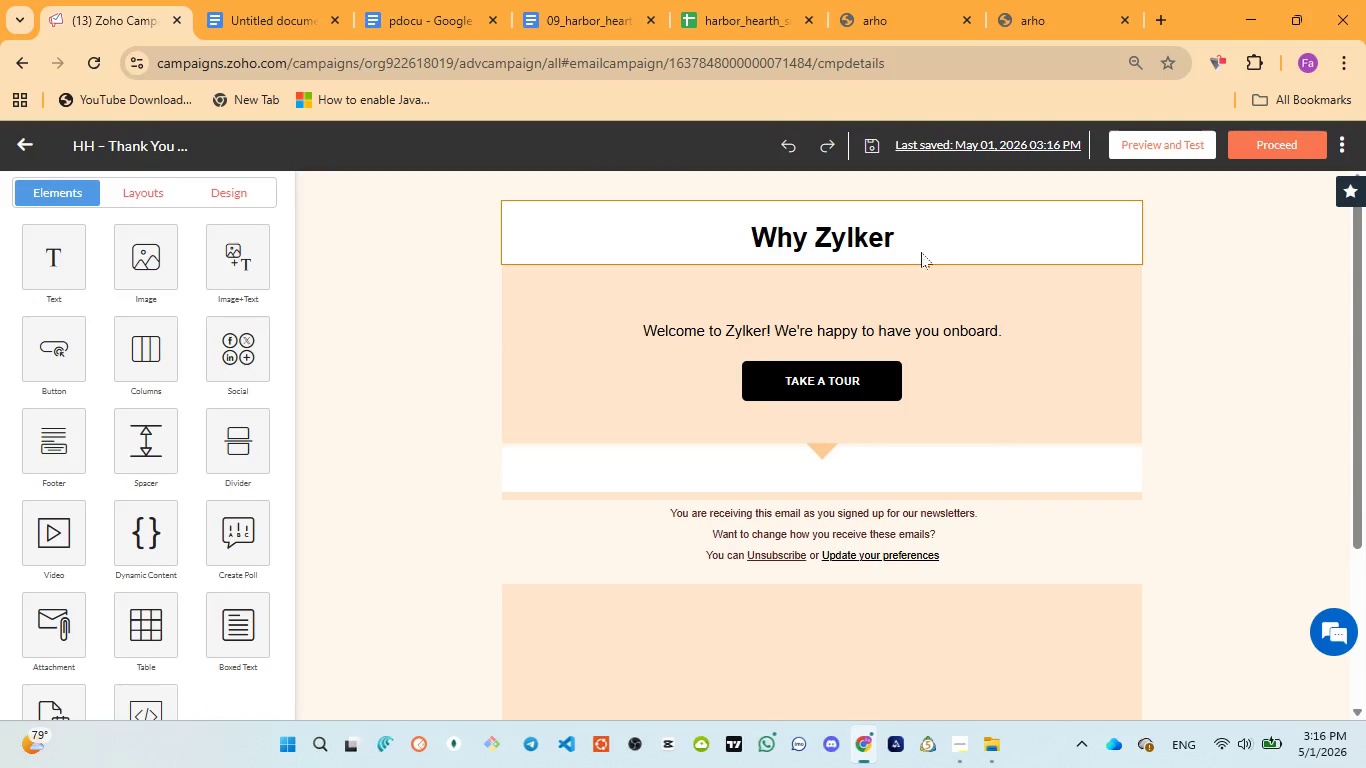 
left_click([958, 240])
 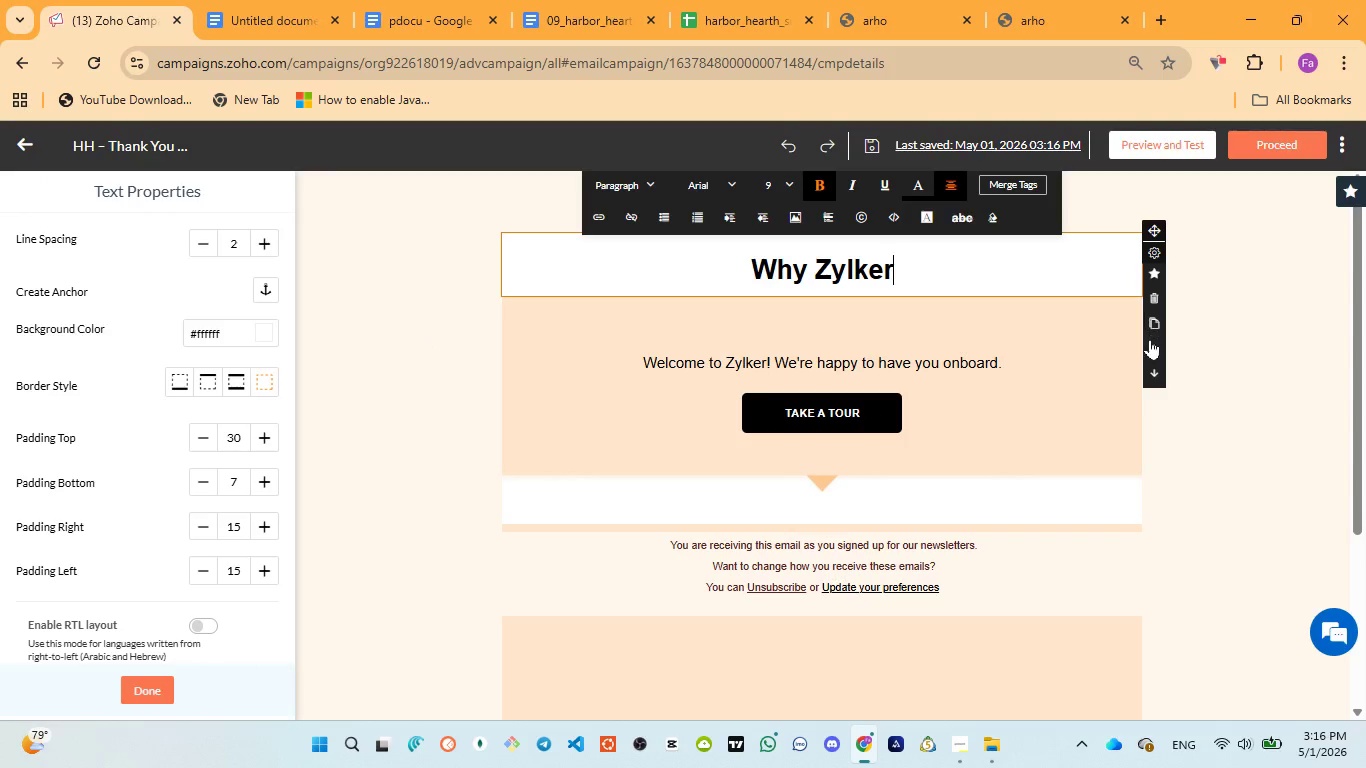 
left_click([1154, 368])
 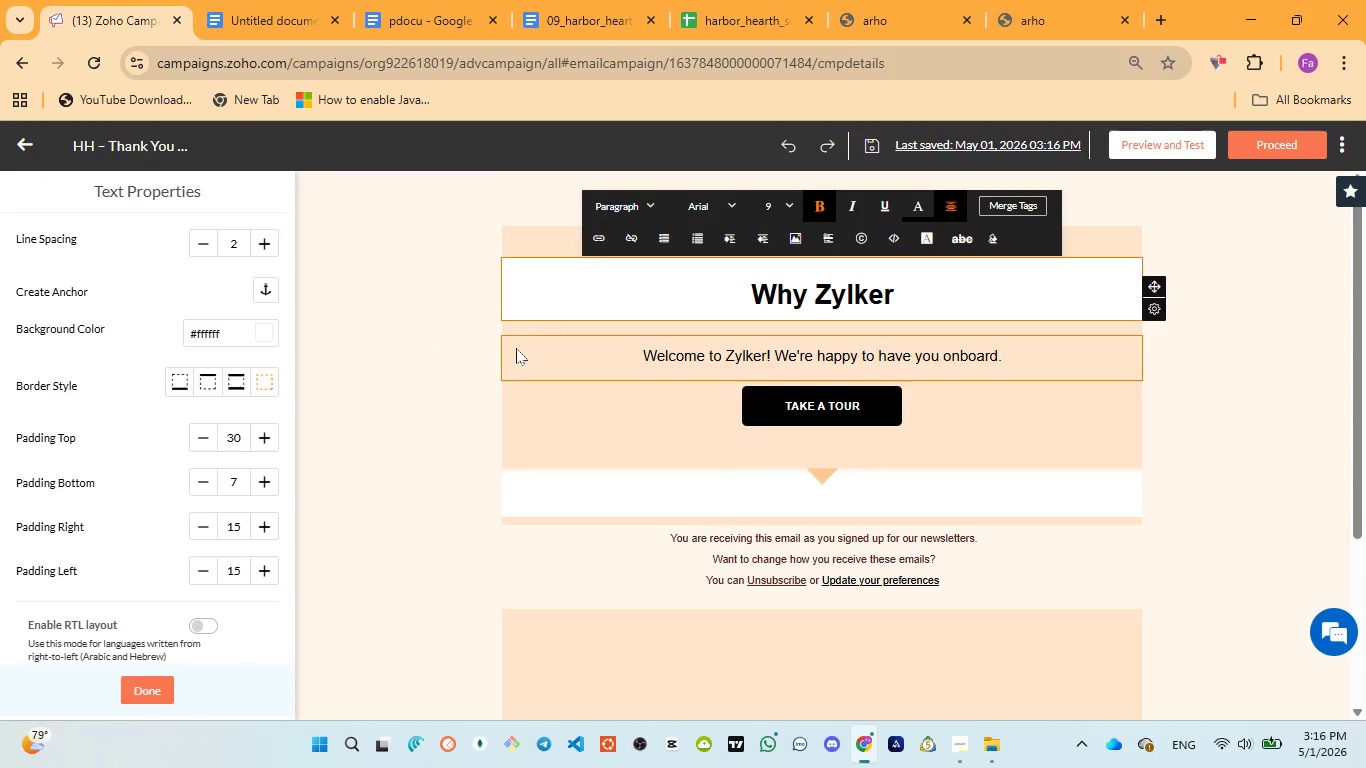 
left_click([425, 368])
 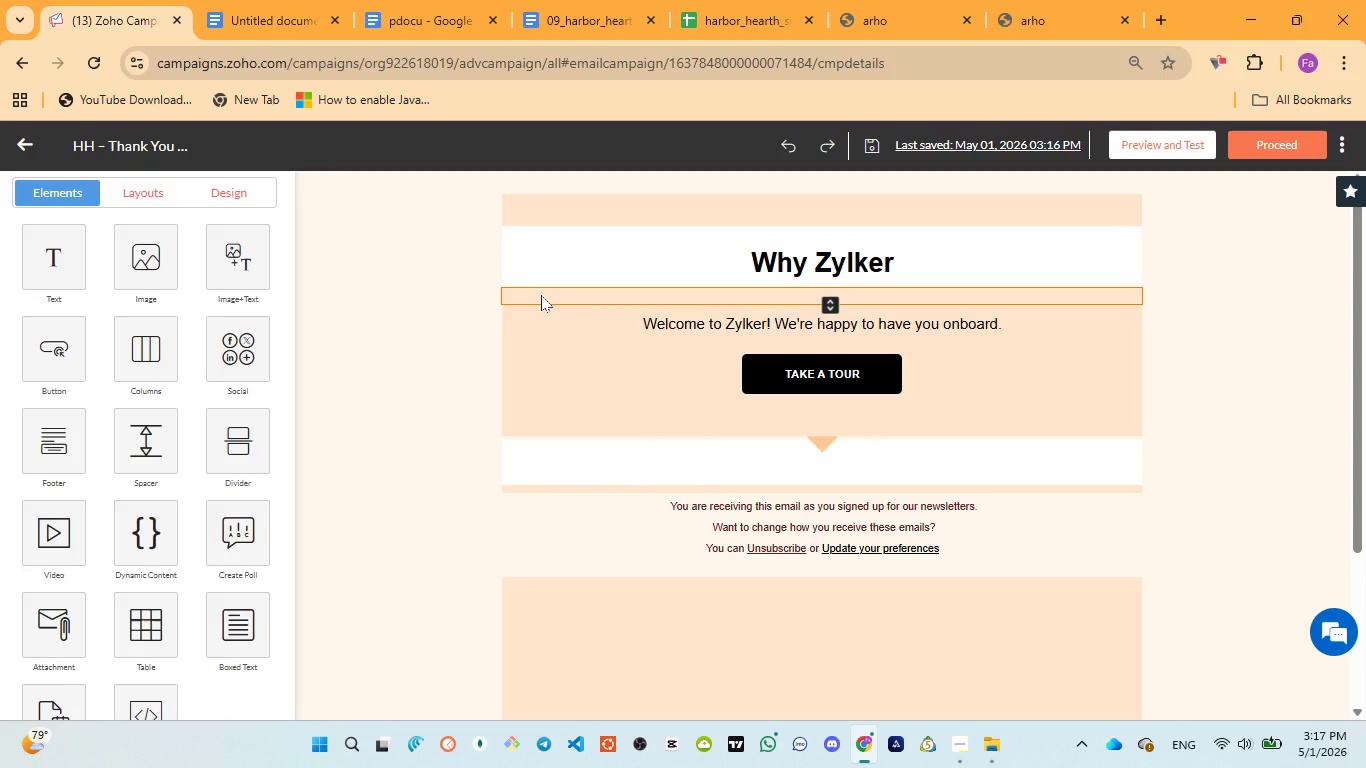 
wait(12.64)
 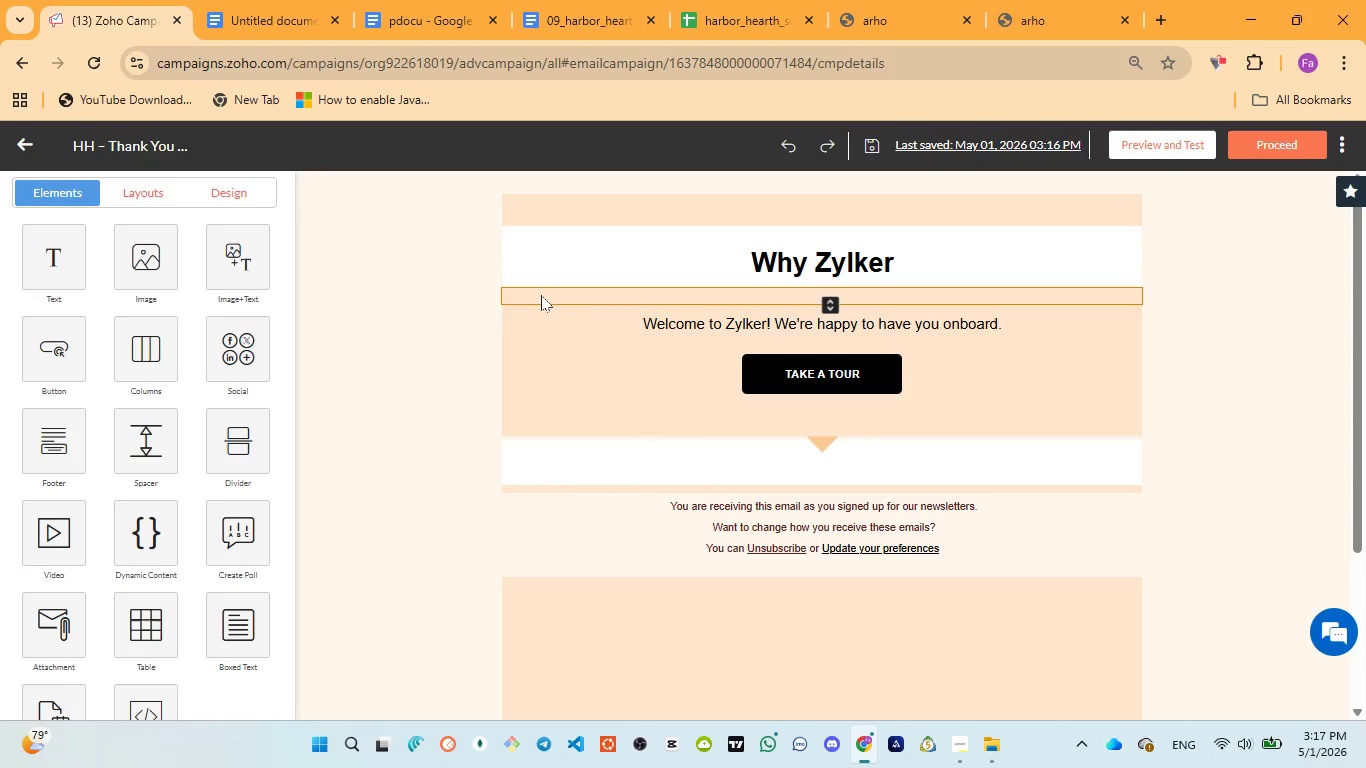 
left_click([664, 261])
 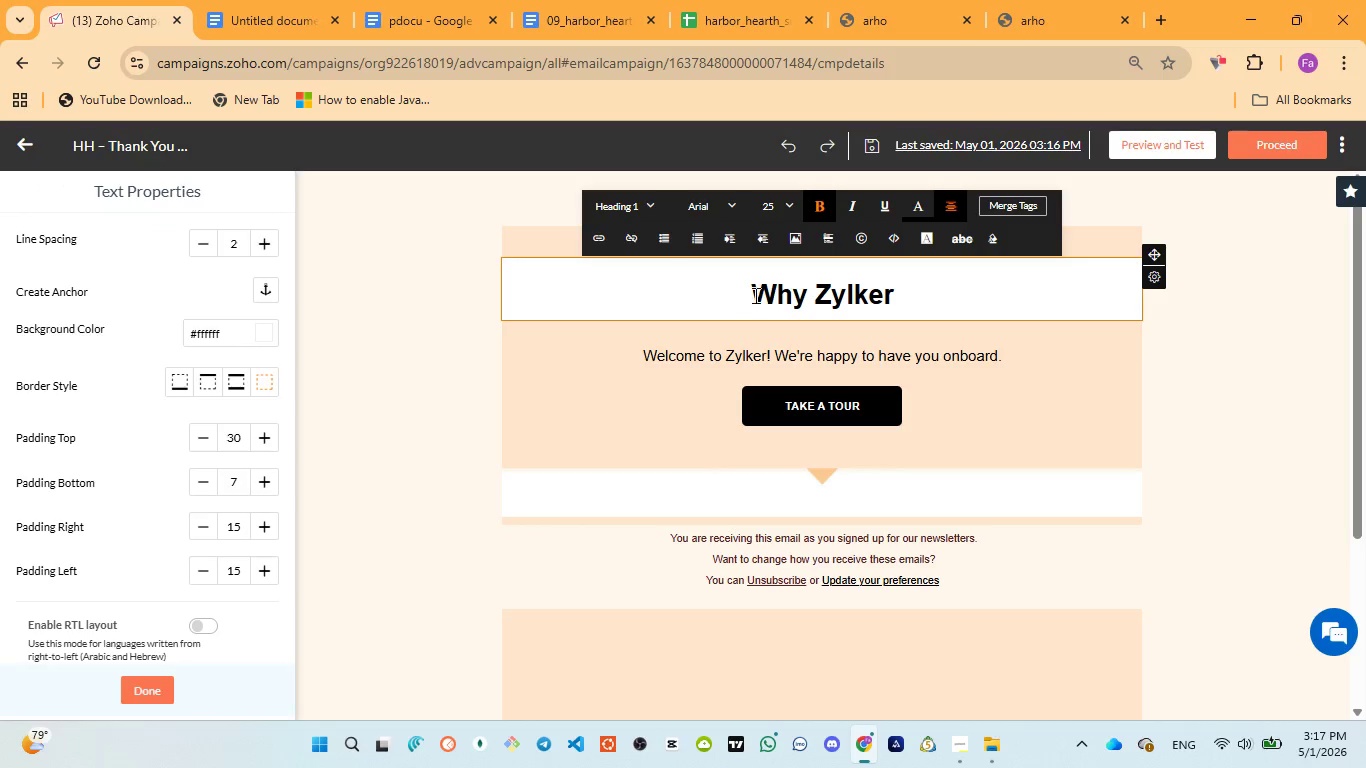 
left_click([754, 295])
 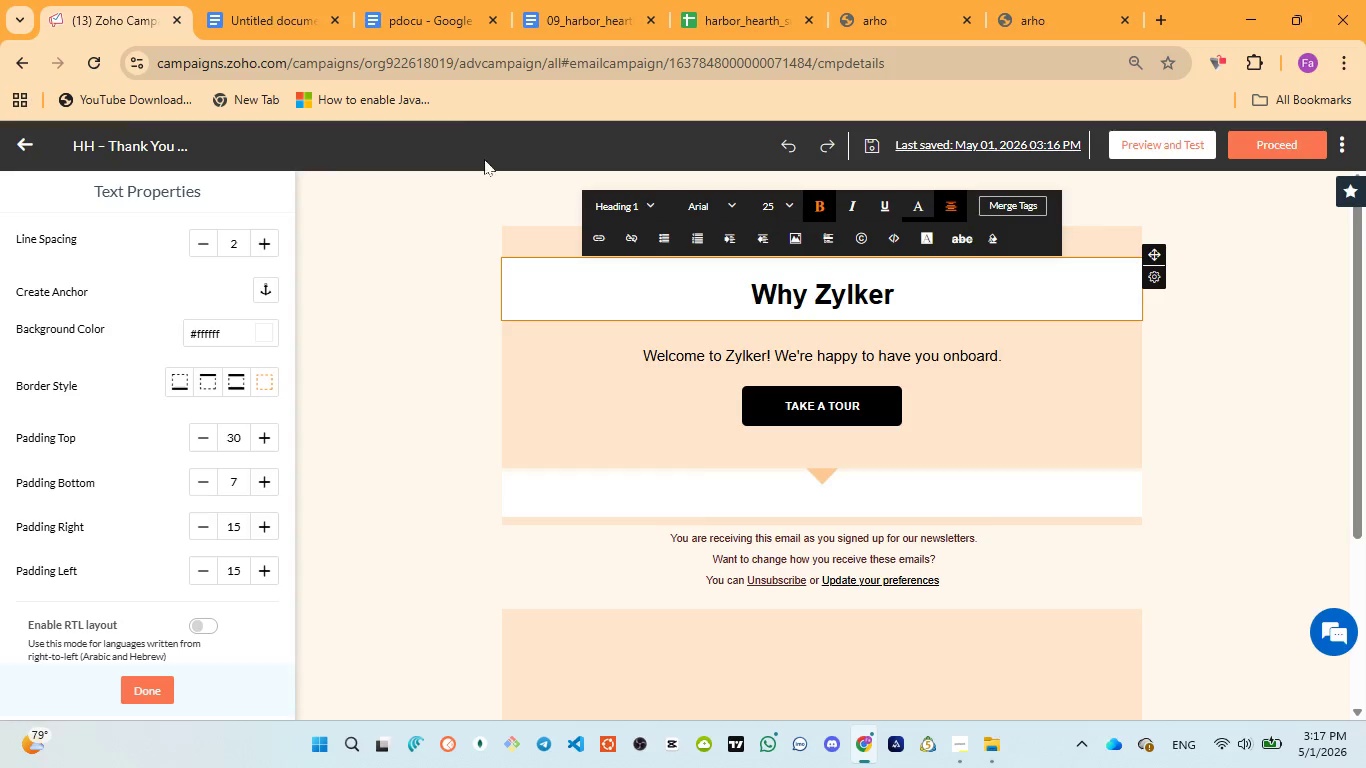 
left_click([413, 37])
 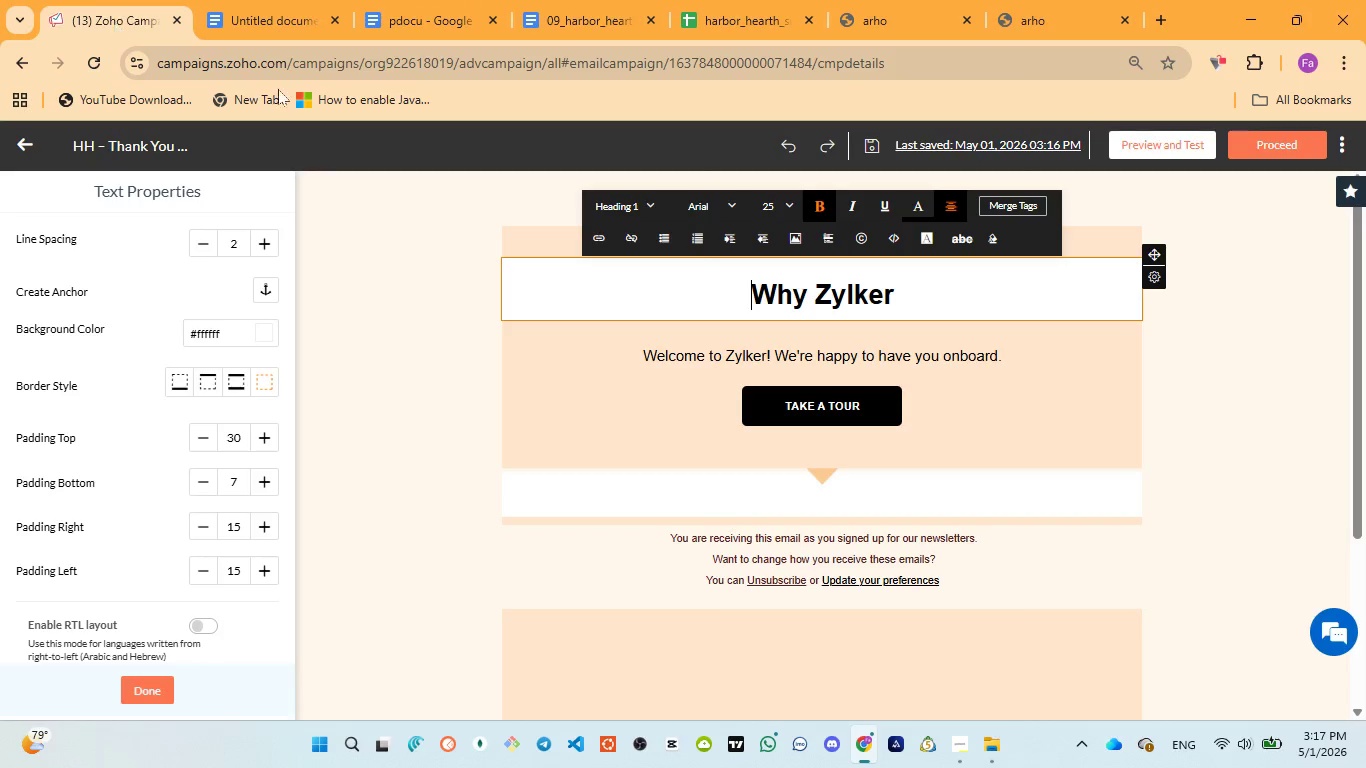 
key(Control+ControlLeft)
 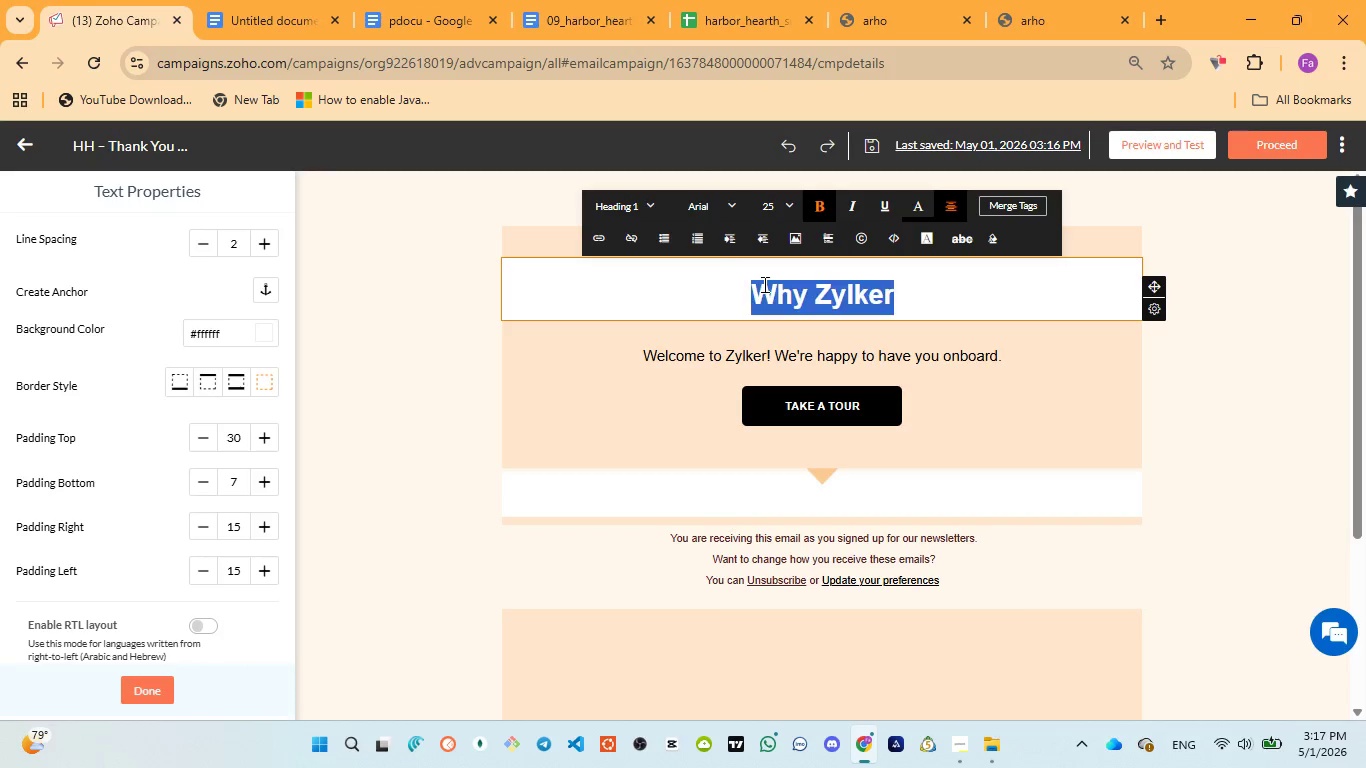 
key(Control+A)
 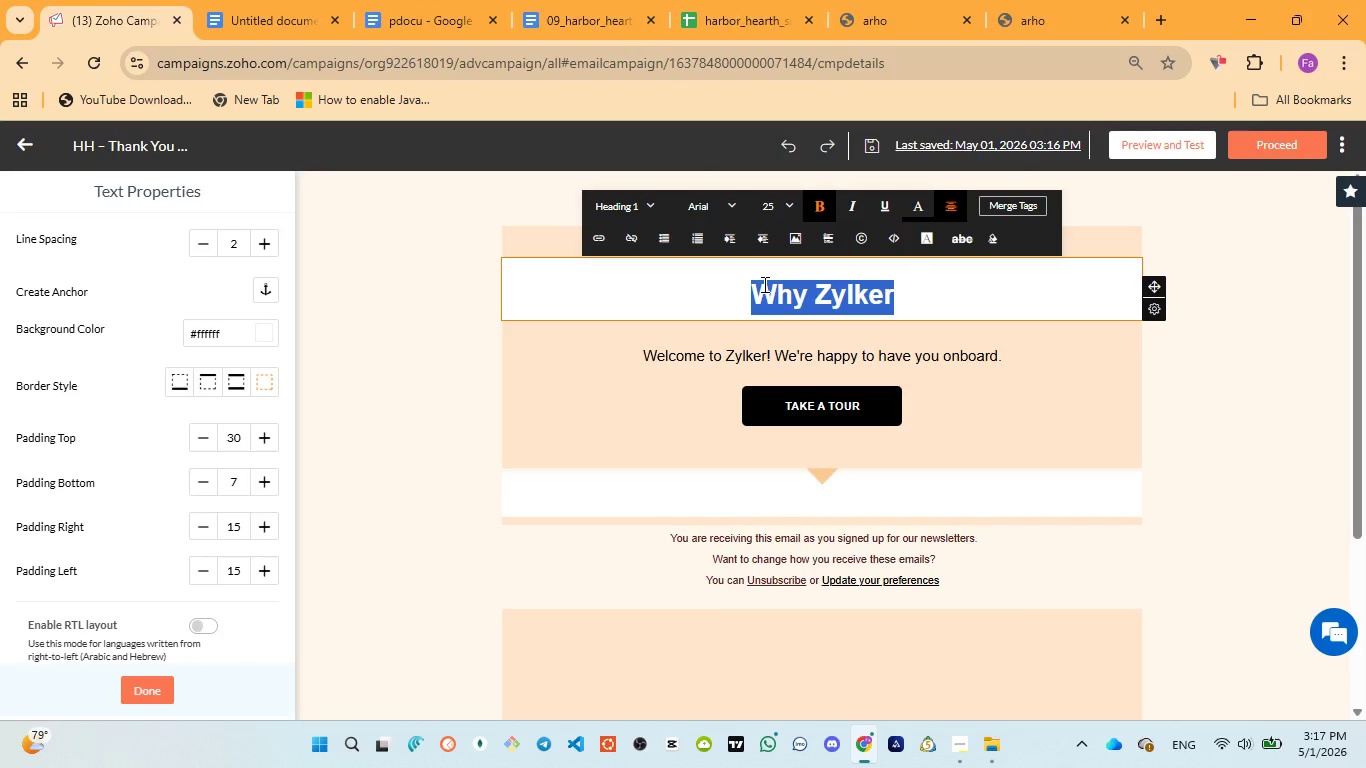 
hold_key(key=ShiftLeft, duration=0.36)
 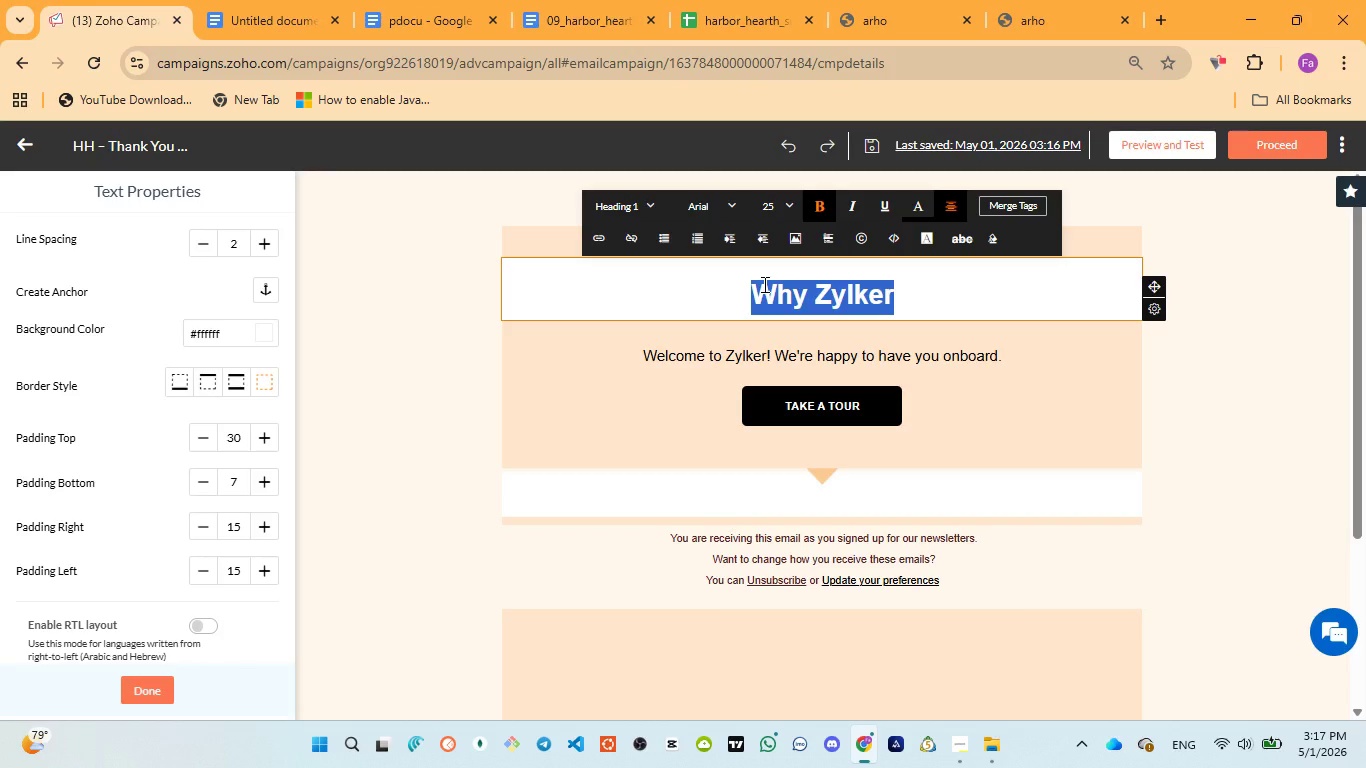 
type(A Warm Thank you)
 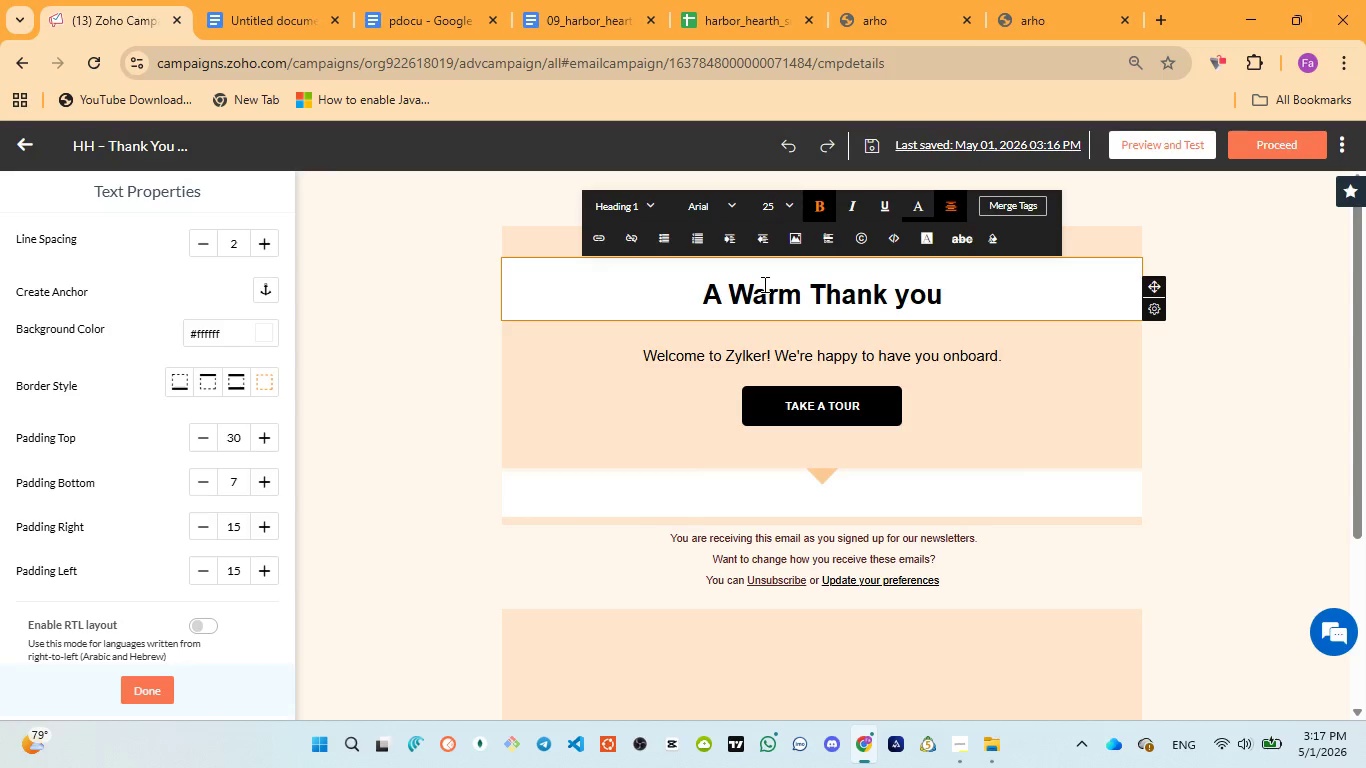 
wait(7.88)
 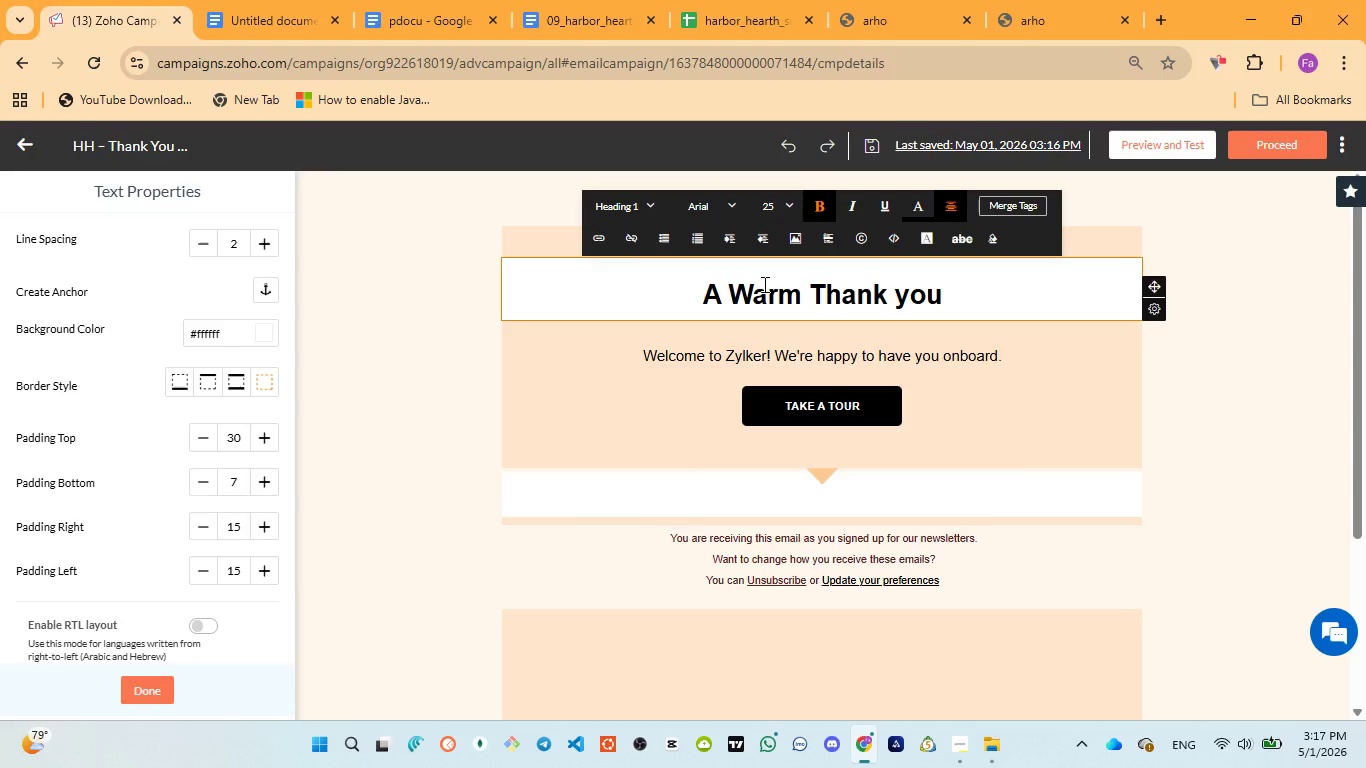 
key(Control+A)
 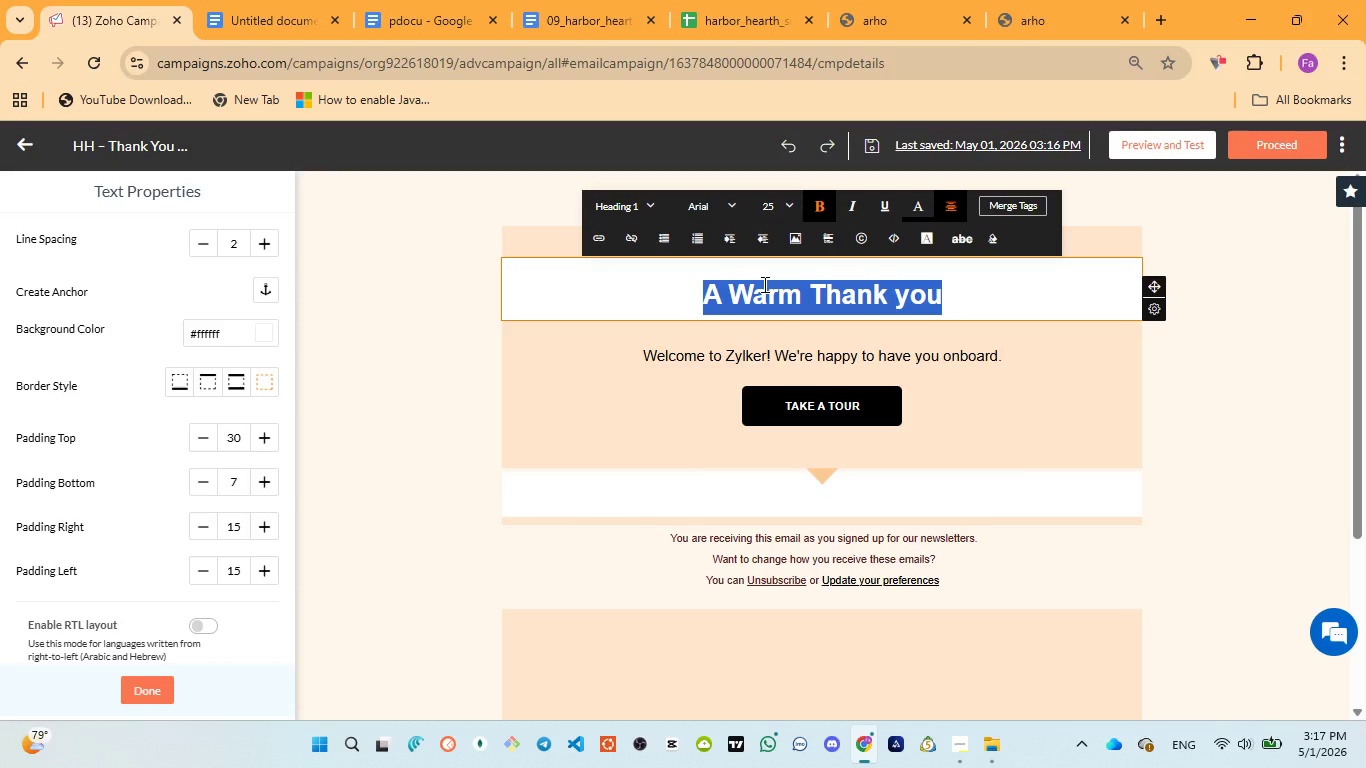 
key(Control+ControlLeft)
 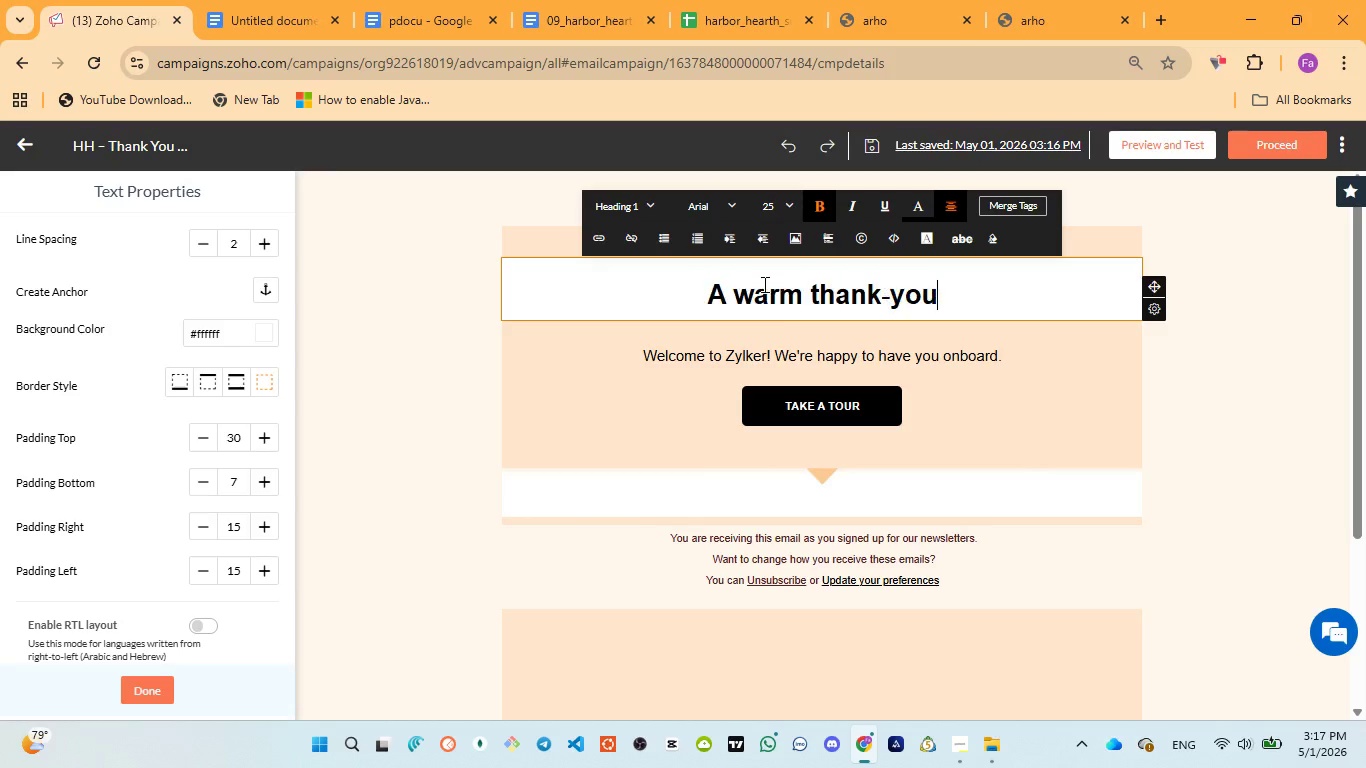 
key(Control+V)
 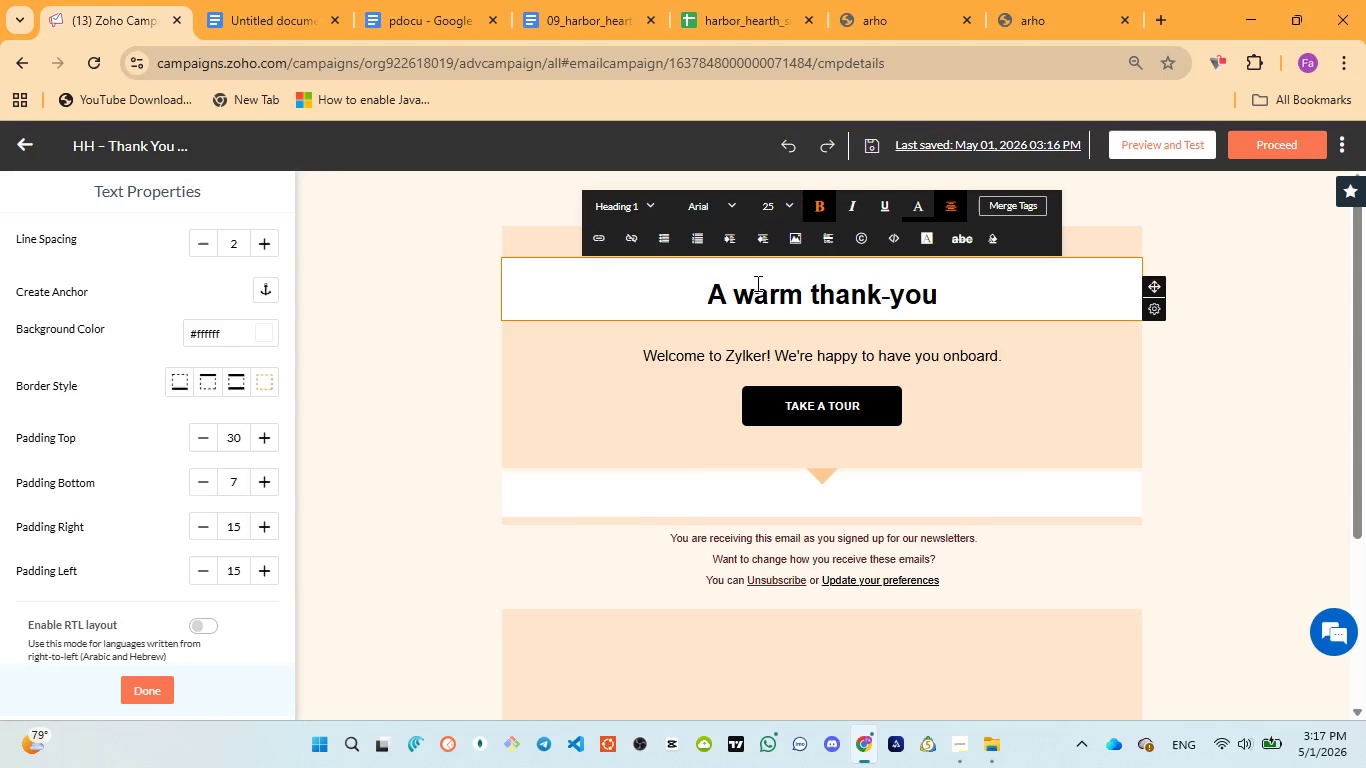 
wait(8.22)
 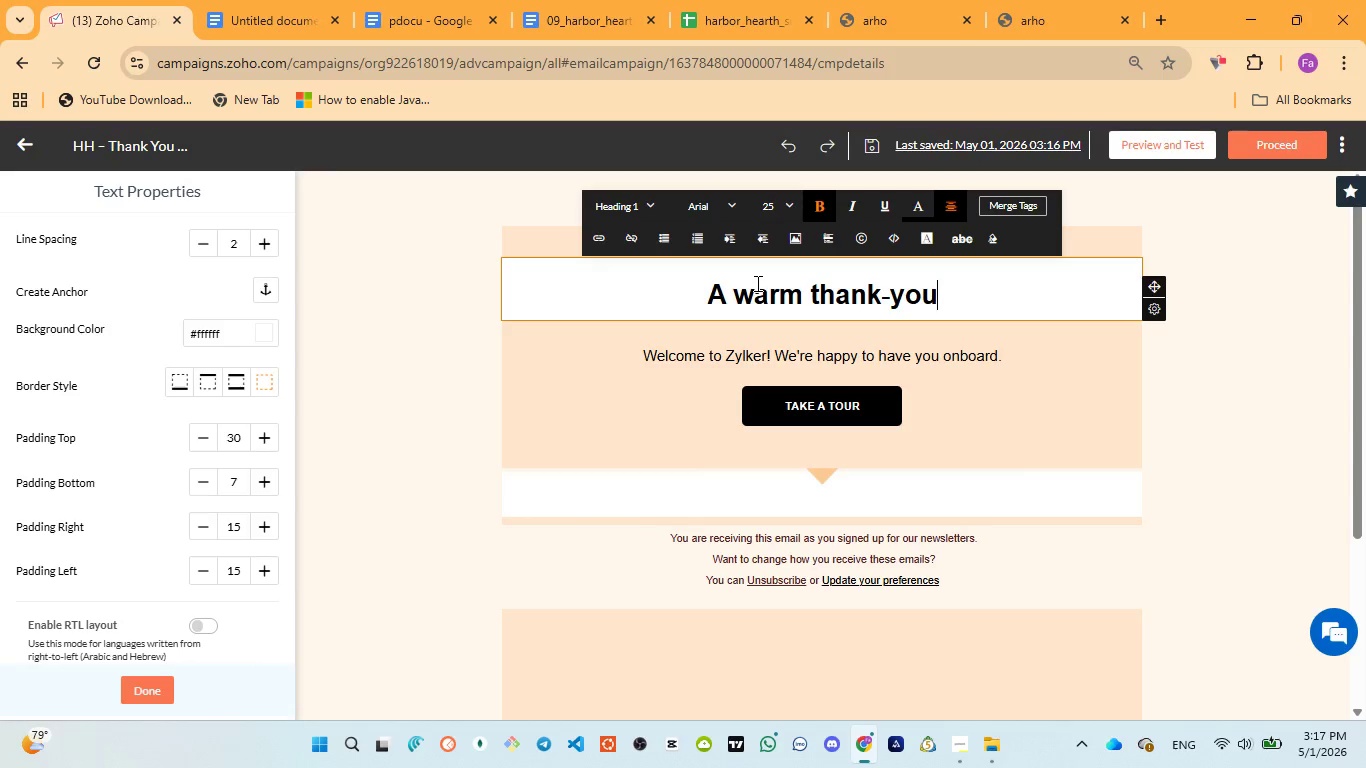 
key(Control+A)
 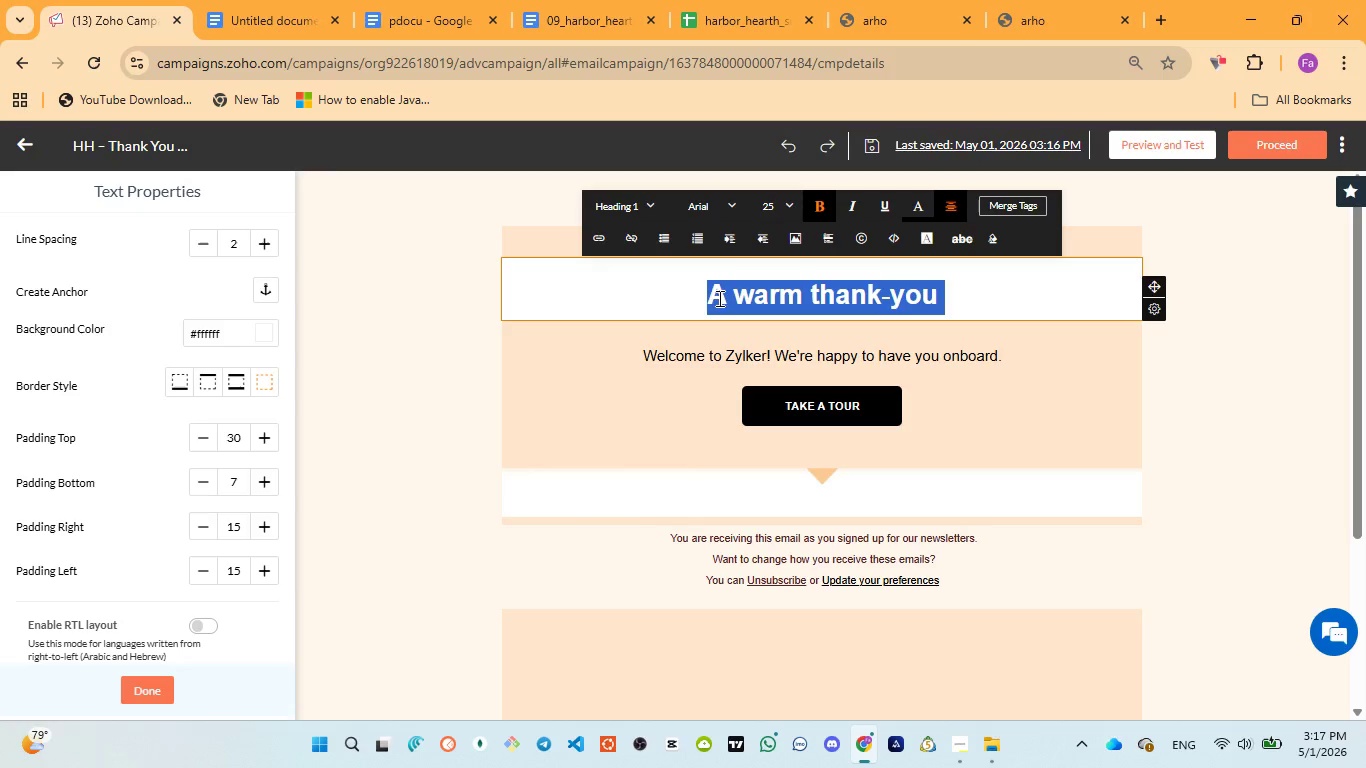 
wait(7.77)
 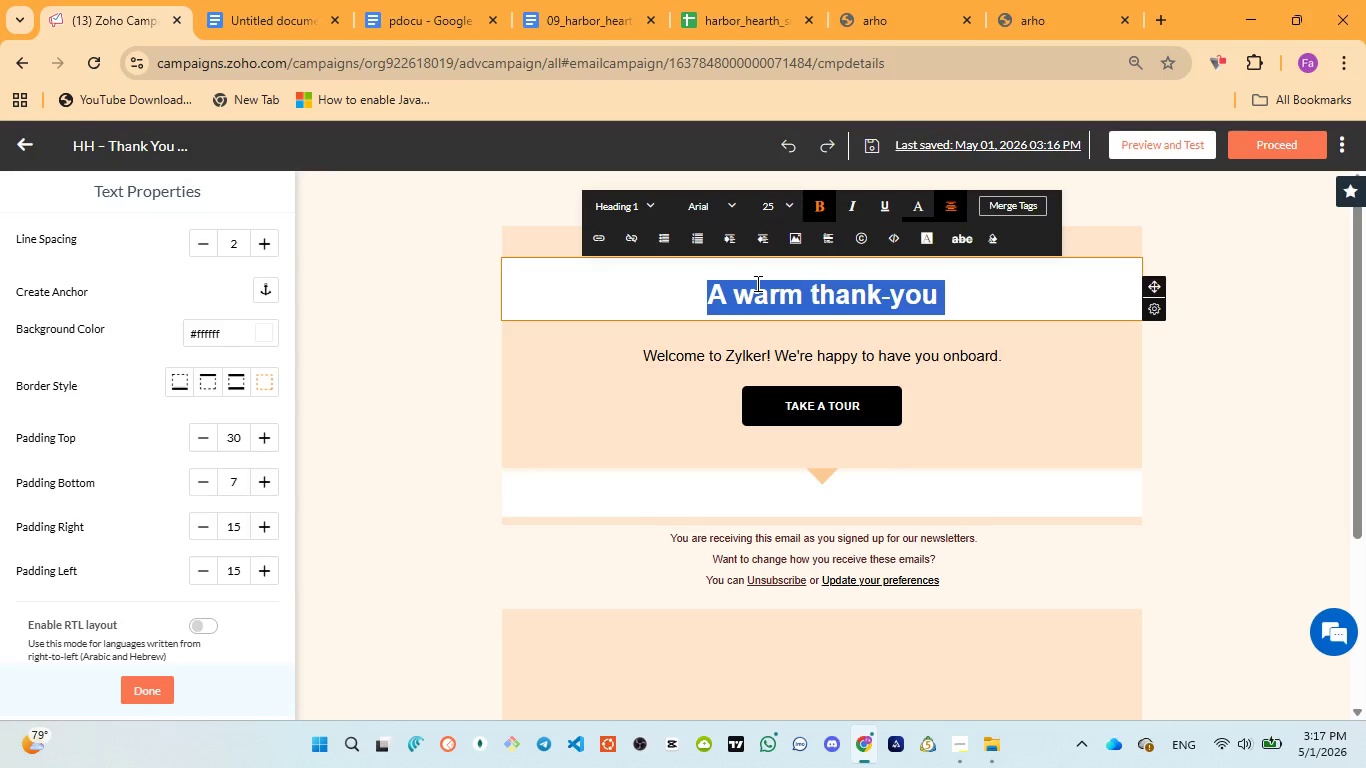 
left_click([784, 205])
 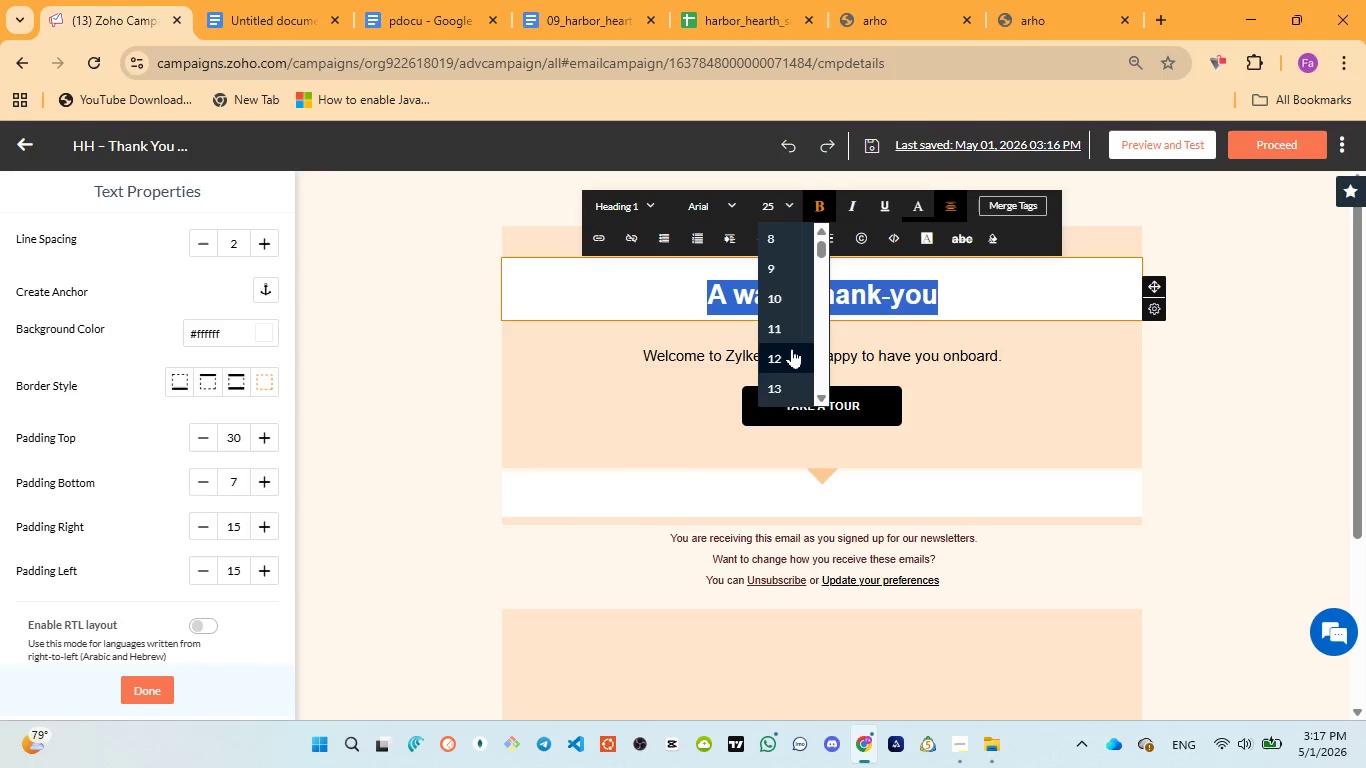 
scroll: coordinate [791, 351], scroll_direction: down, amount: 2.0
 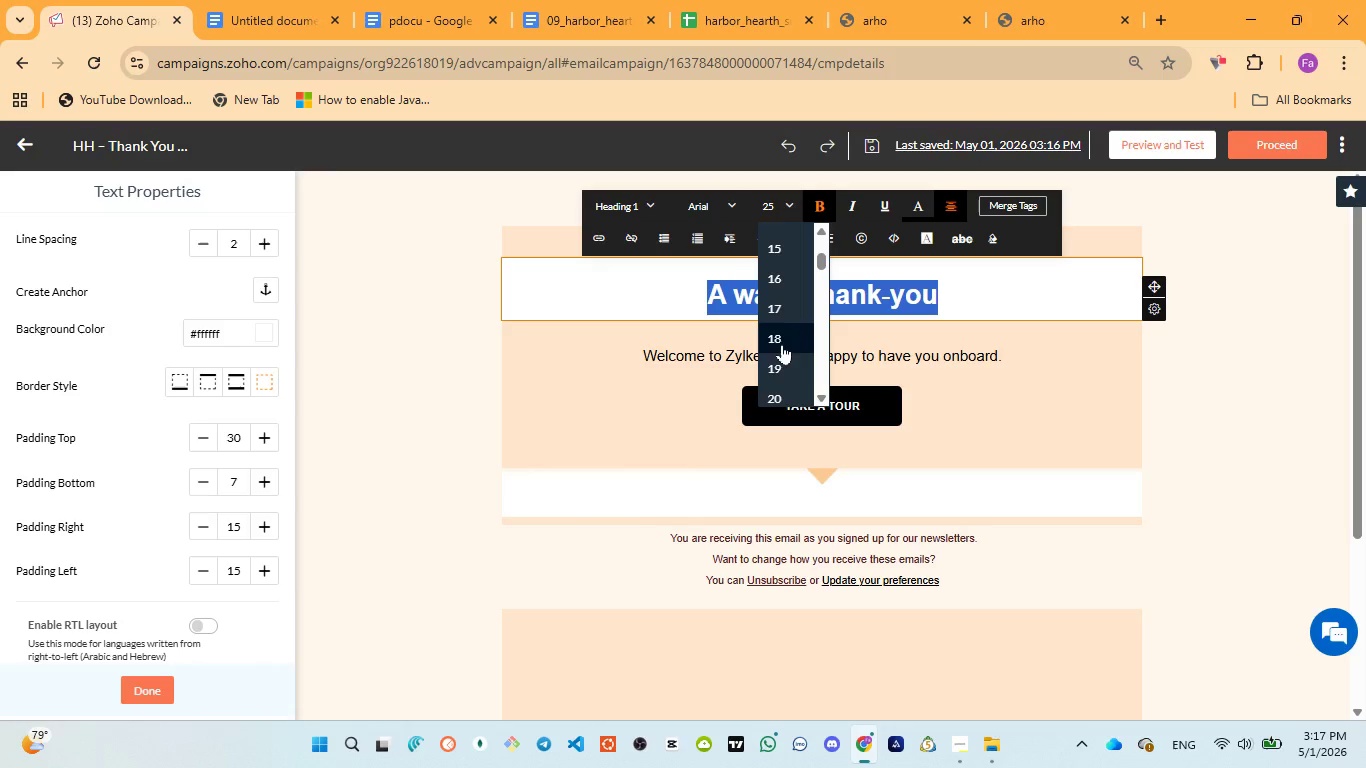 
left_click([782, 334])
 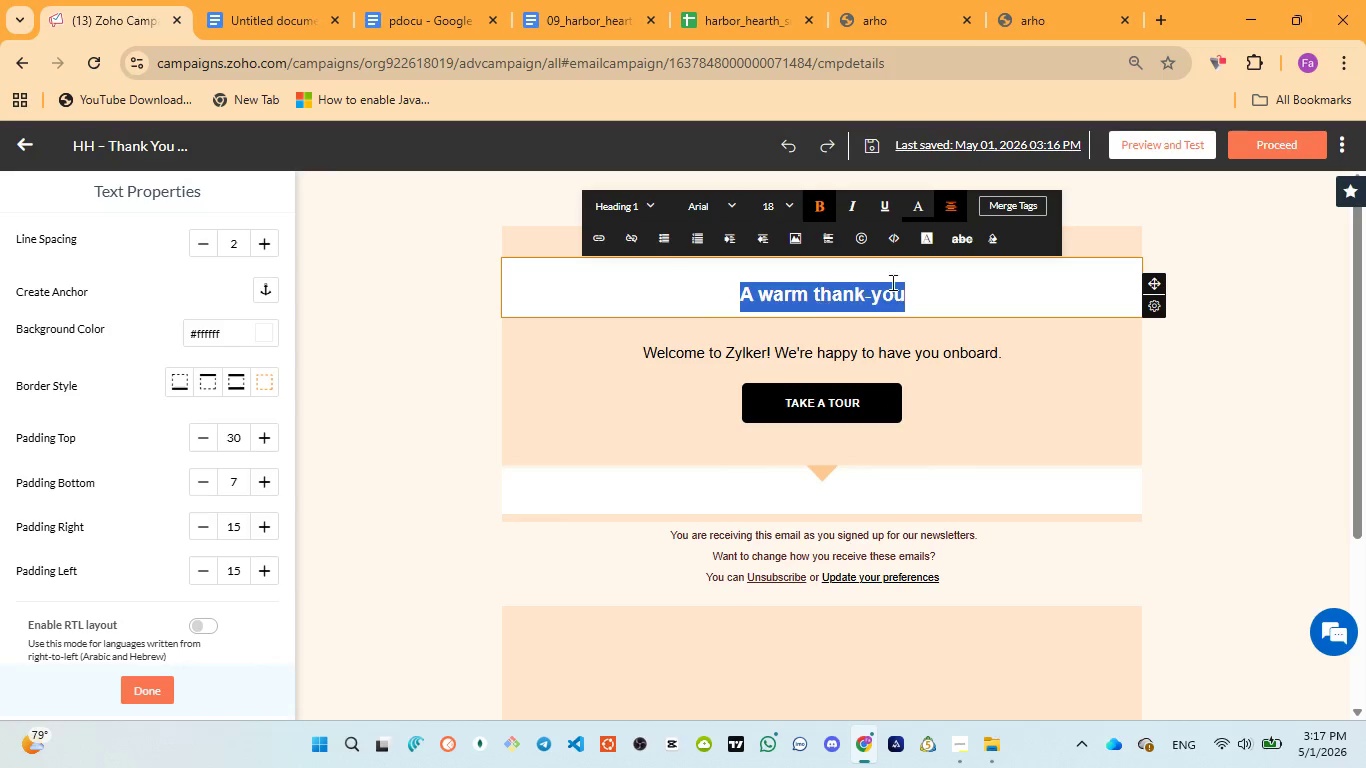 
left_click([915, 281])
 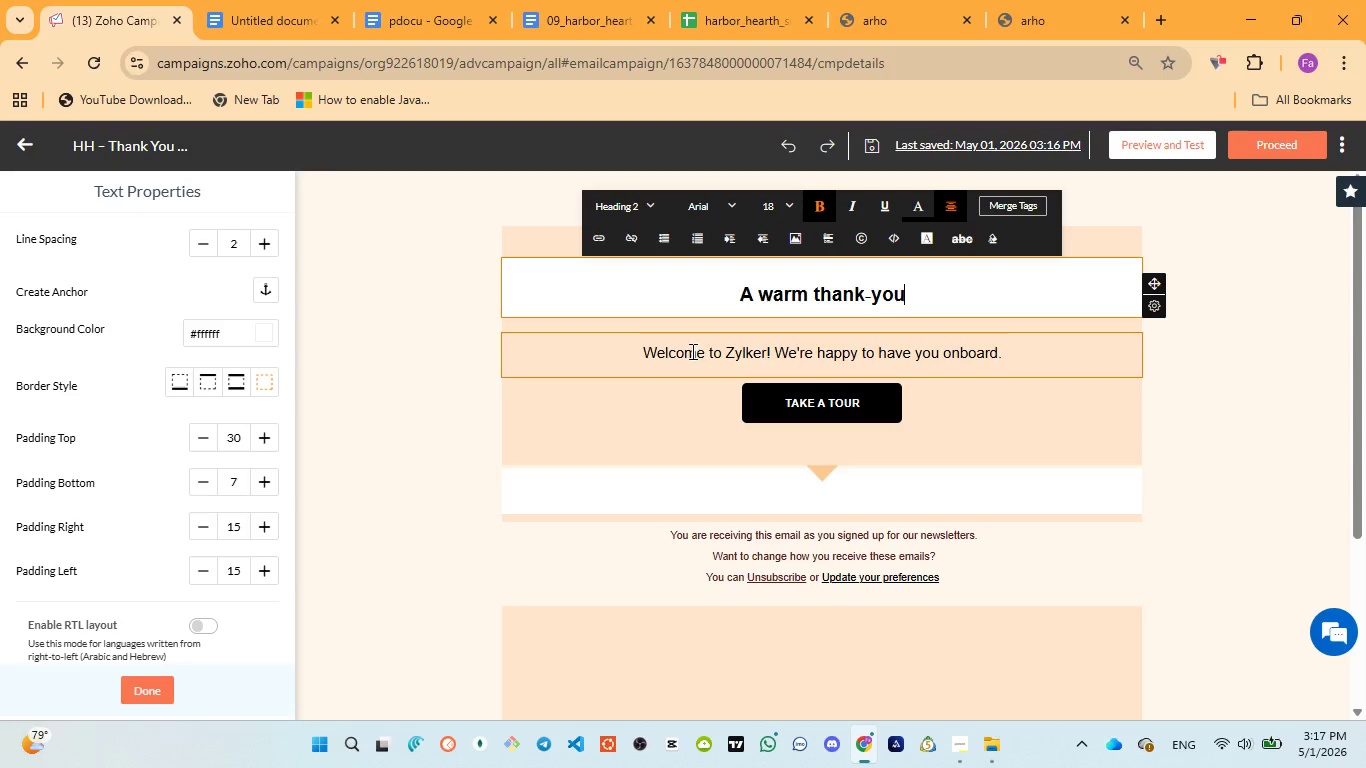 
left_click([691, 351])
 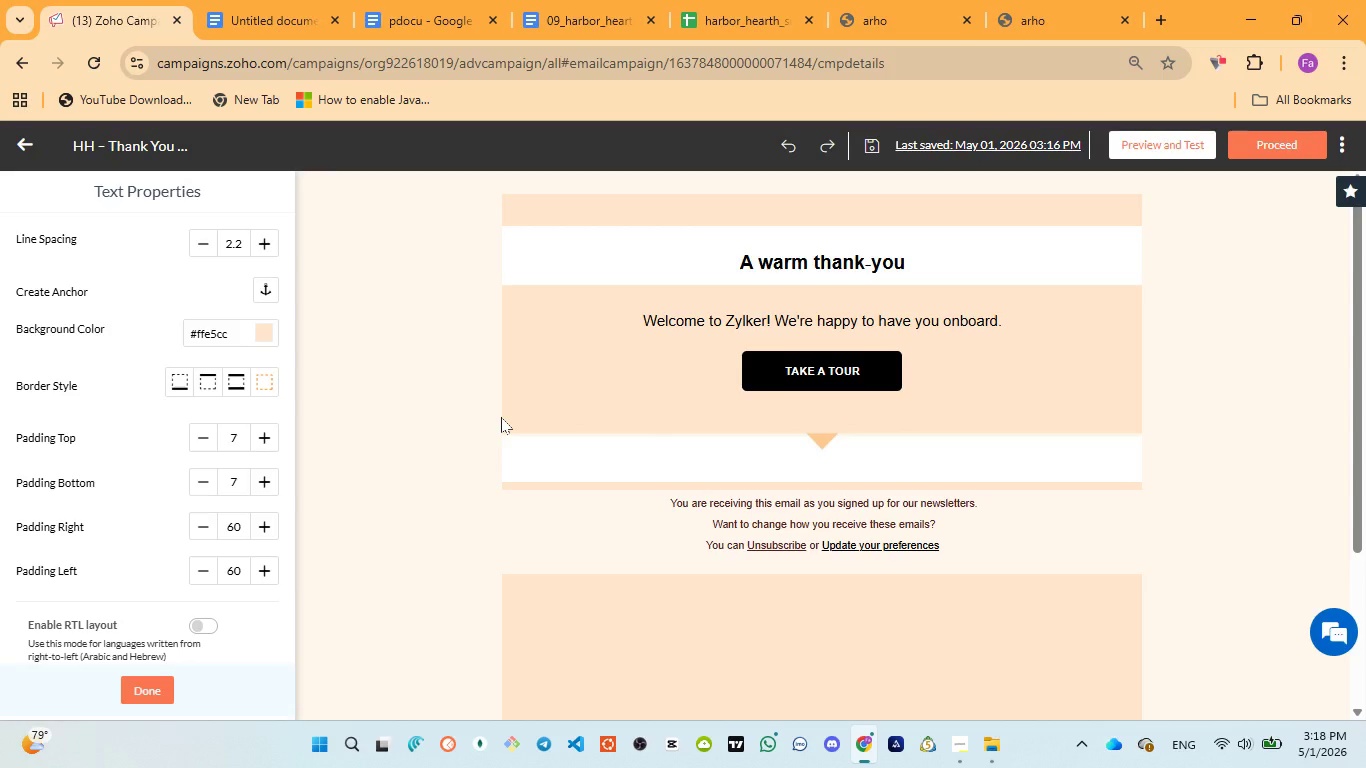 
wait(24.89)
 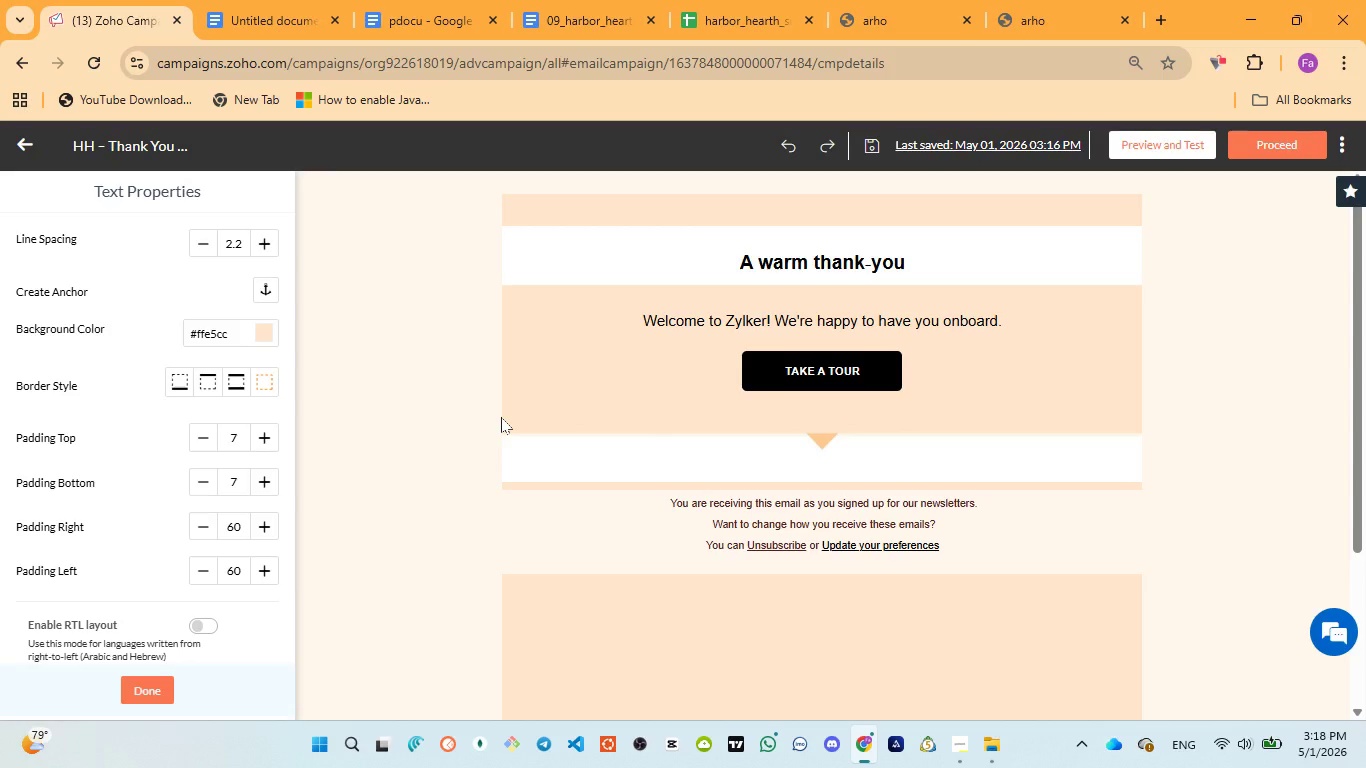 
left_click([413, 25])
 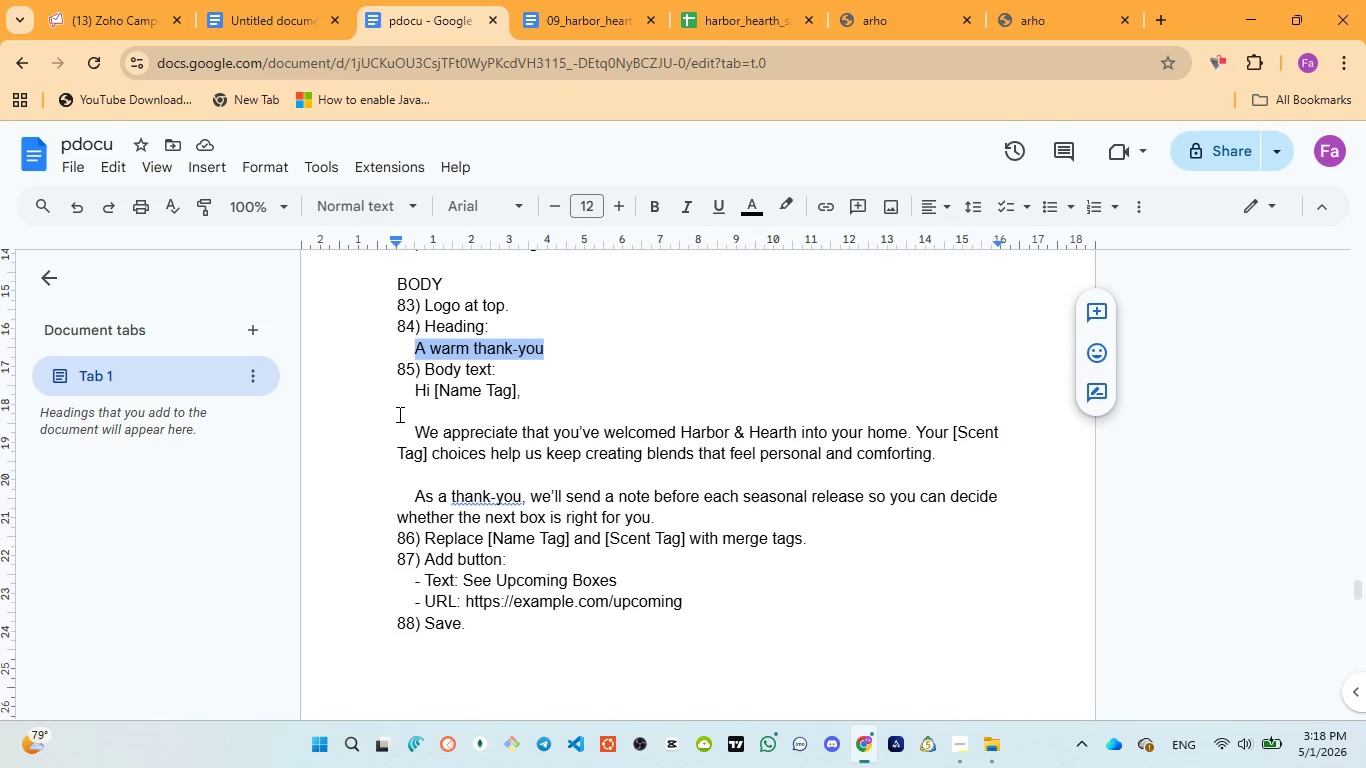 
left_click_drag(start_coordinate=[412, 393], to_coordinate=[655, 509])
 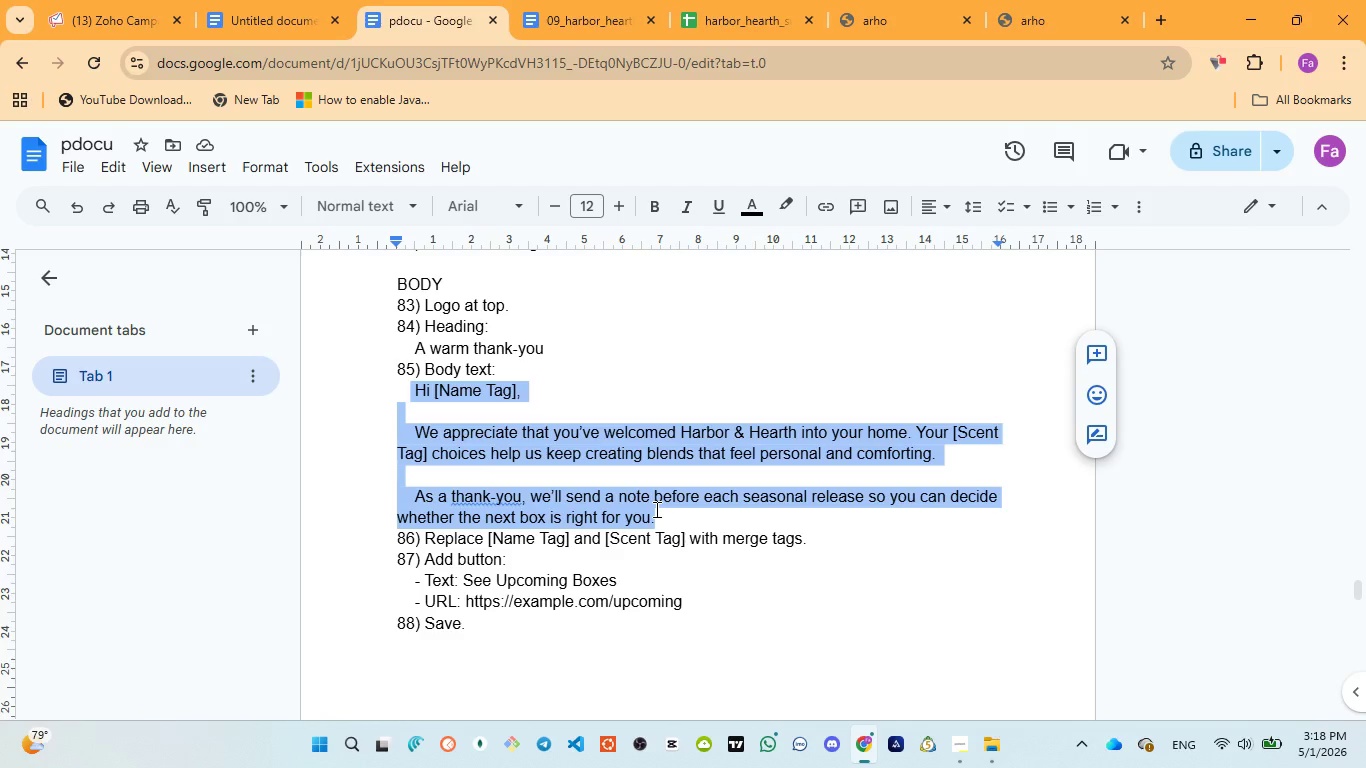 
key(Control+C)
 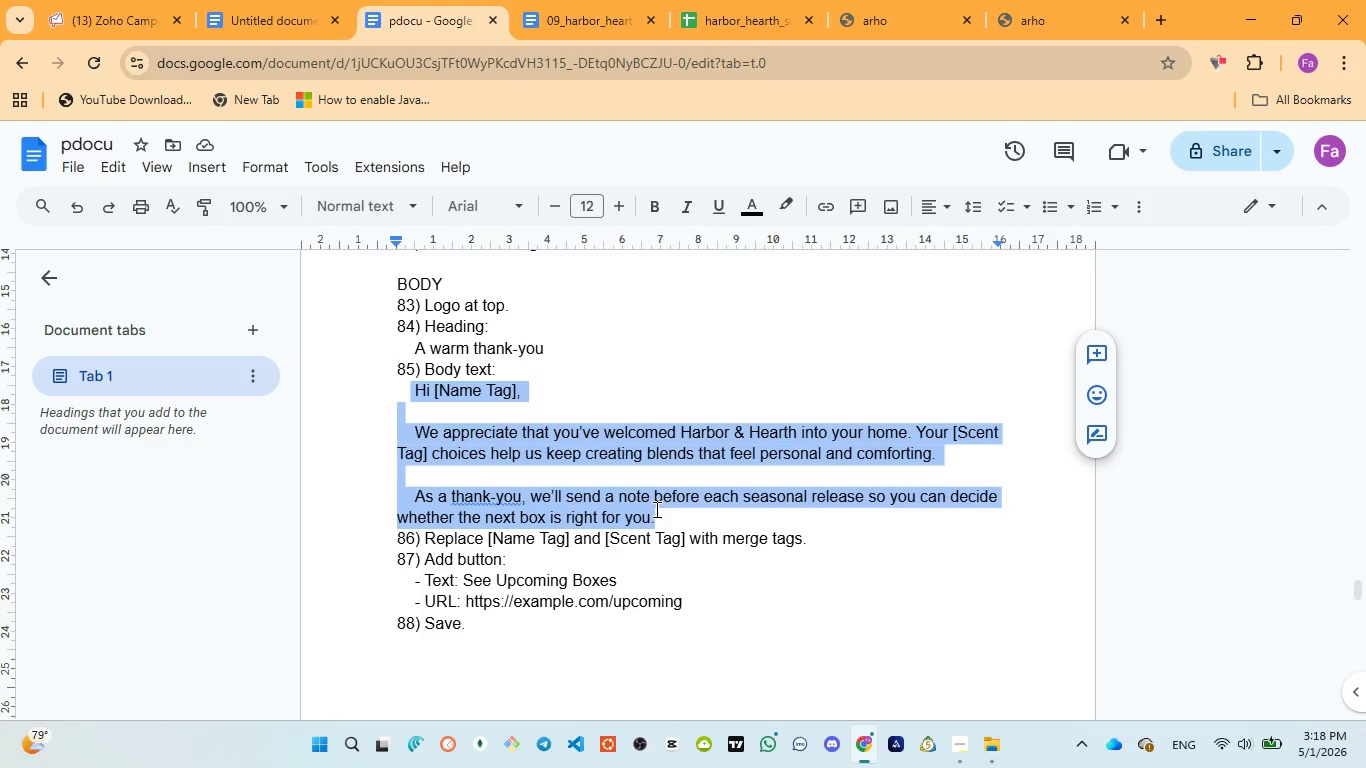 
key(Control+C)
 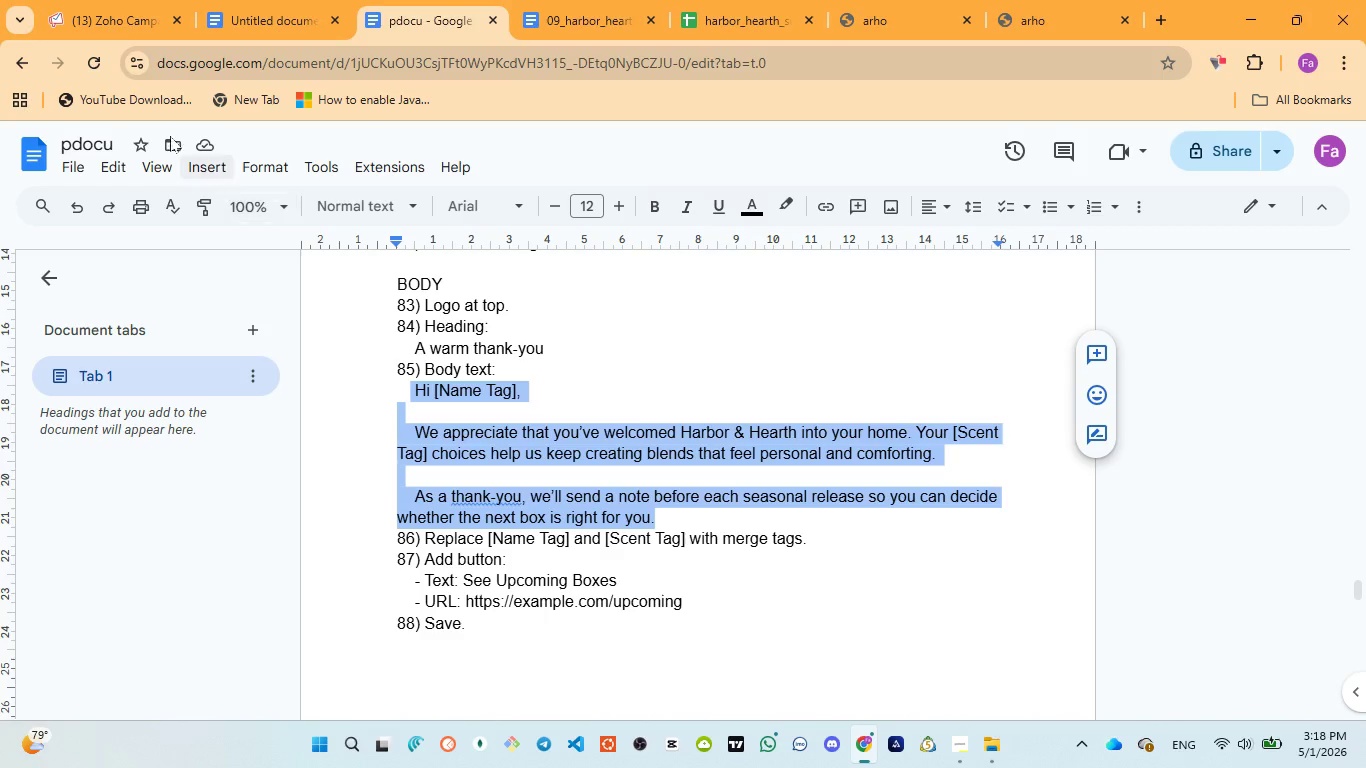 
left_click([94, 26])
 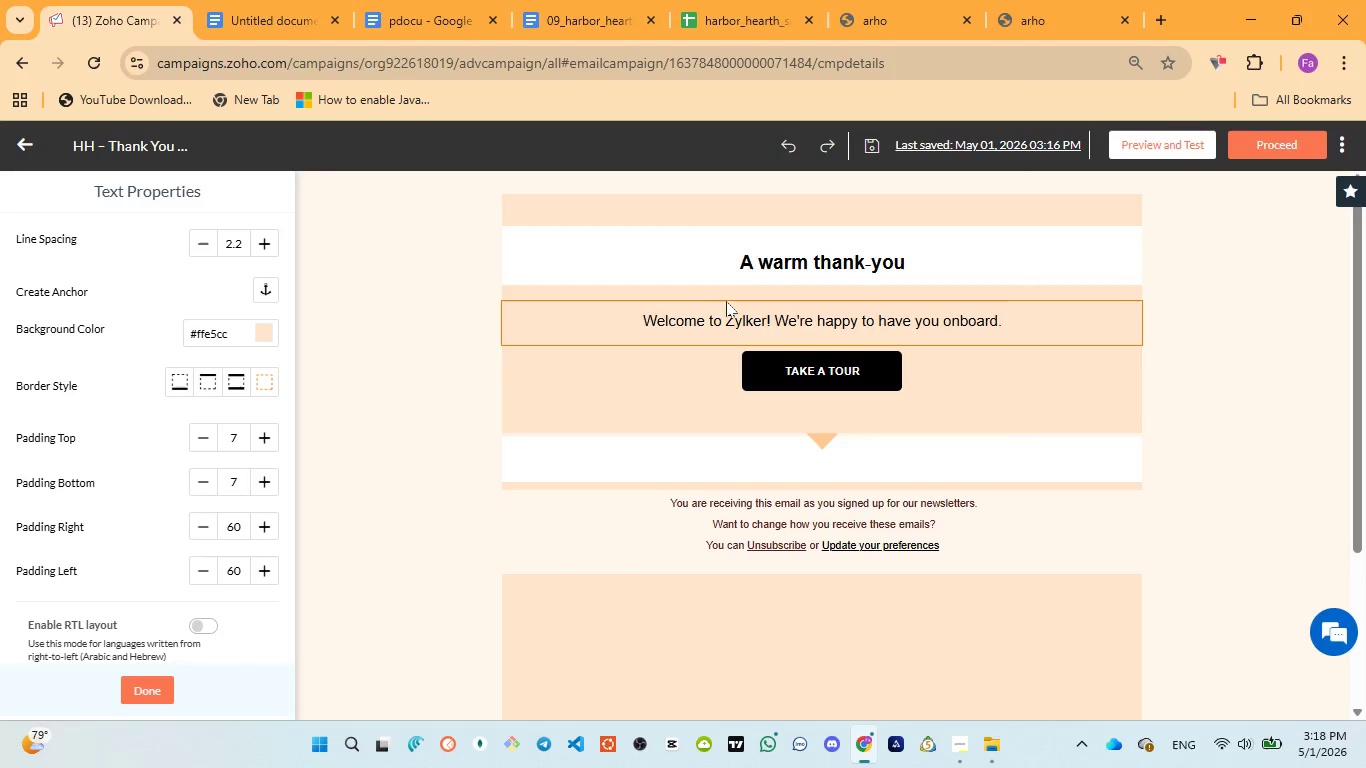 
left_click([732, 319])
 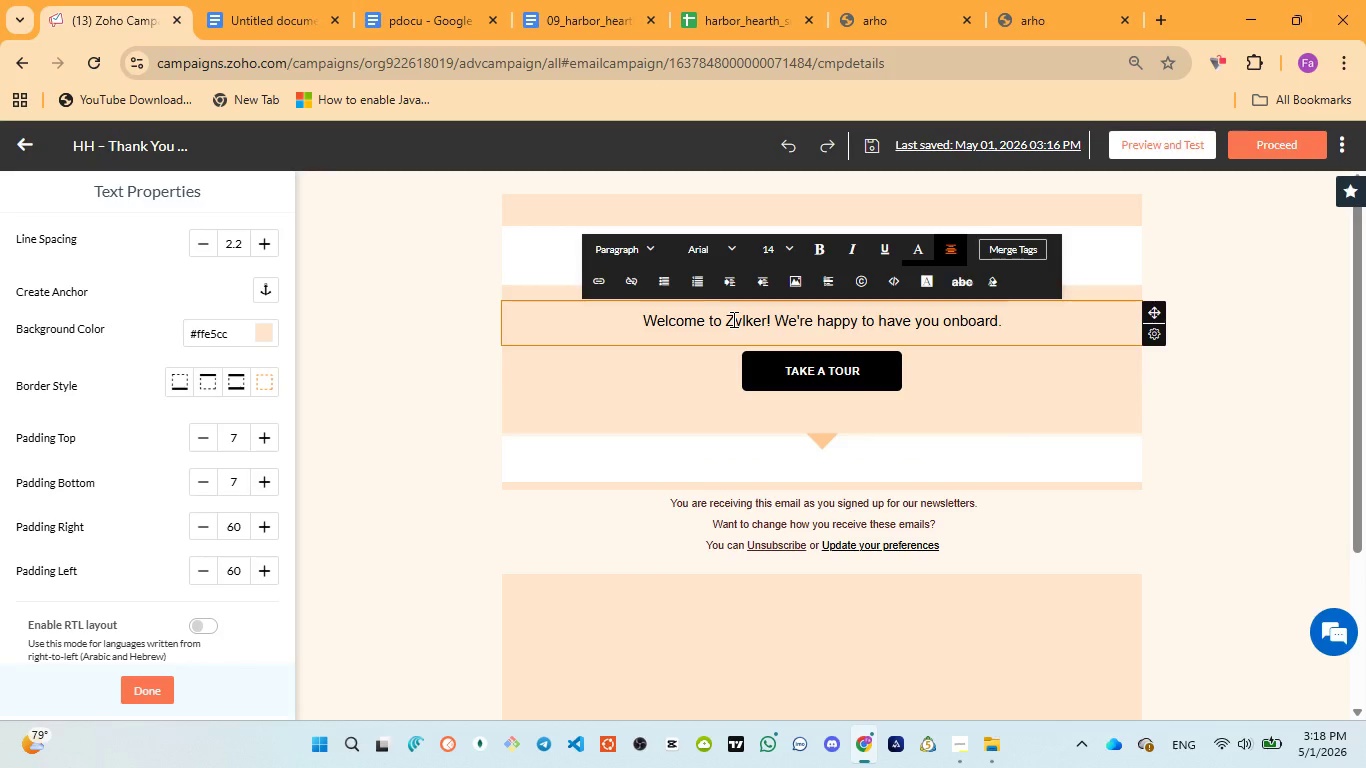 
key(Control+ControlLeft)
 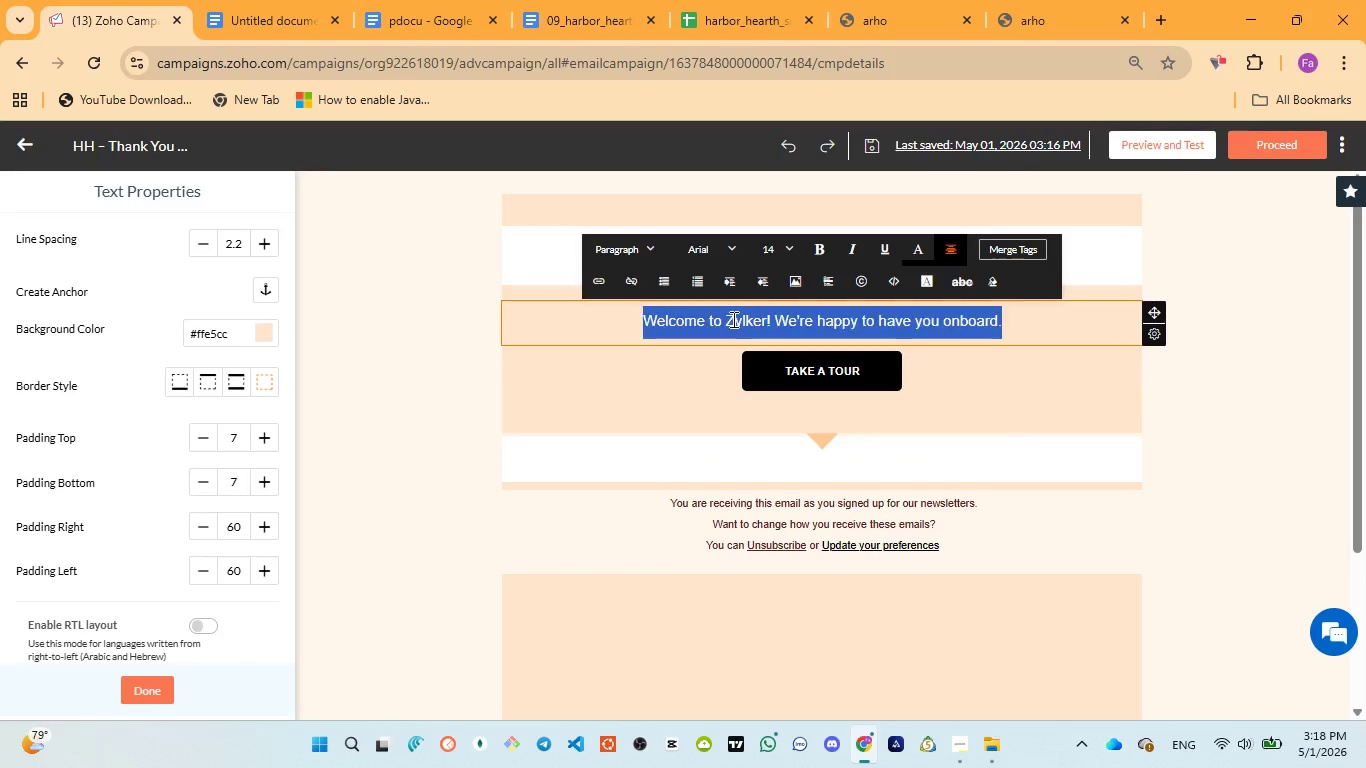 
key(Control+A)
 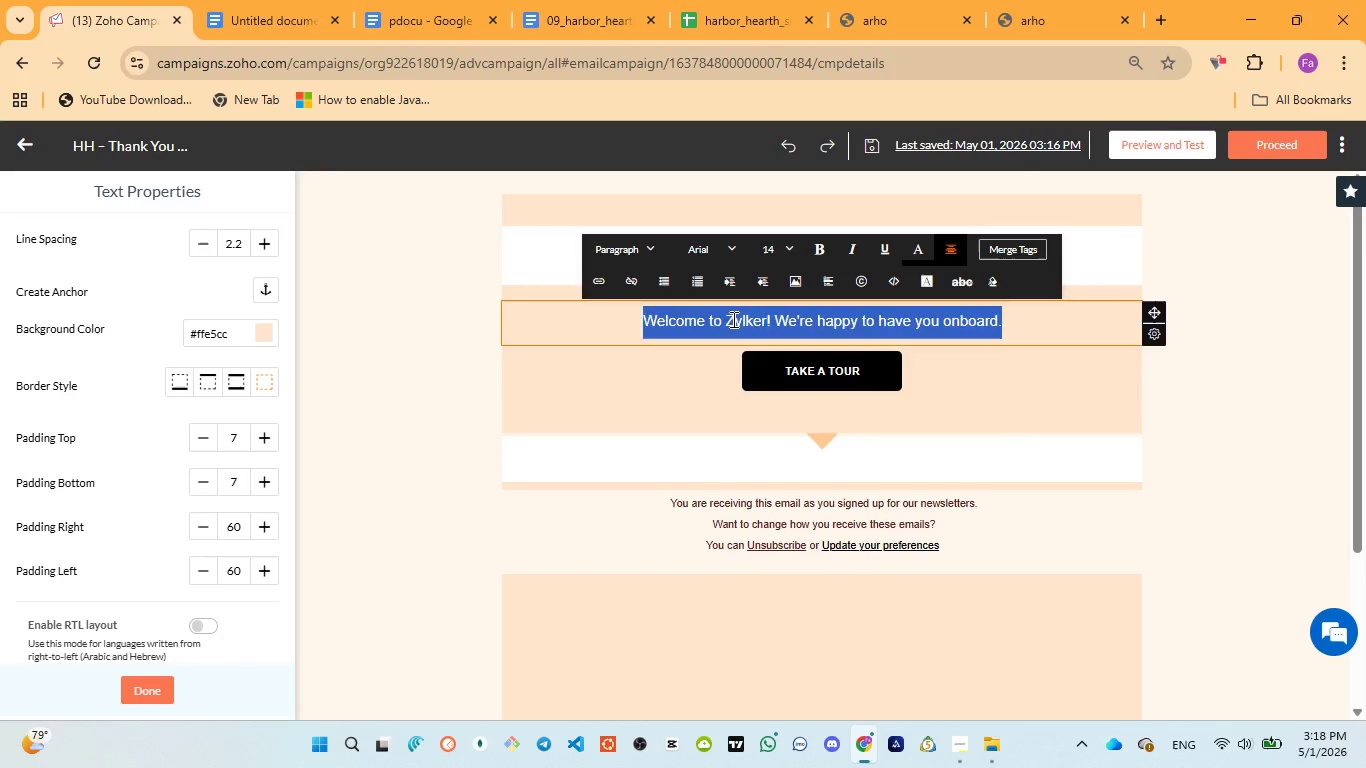 
type(Hi )
 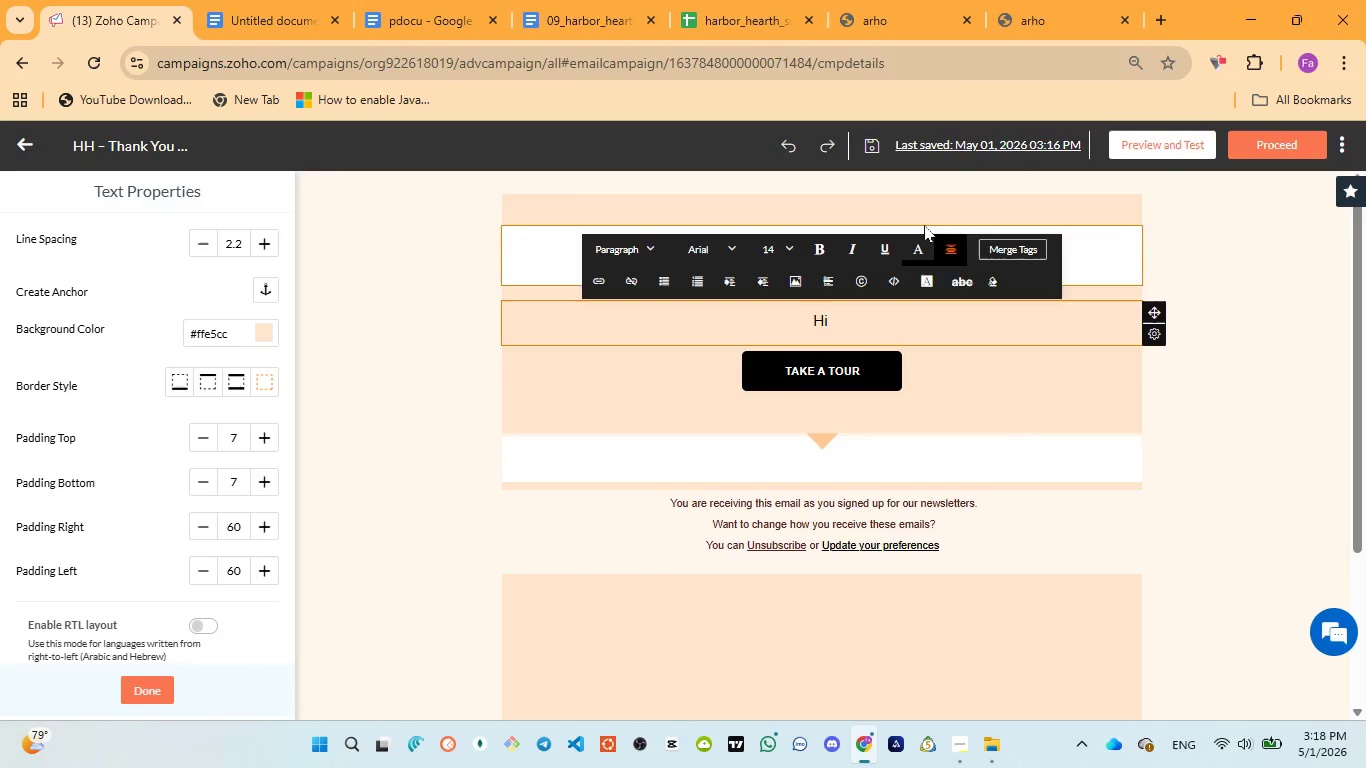 
left_click([1003, 248])
 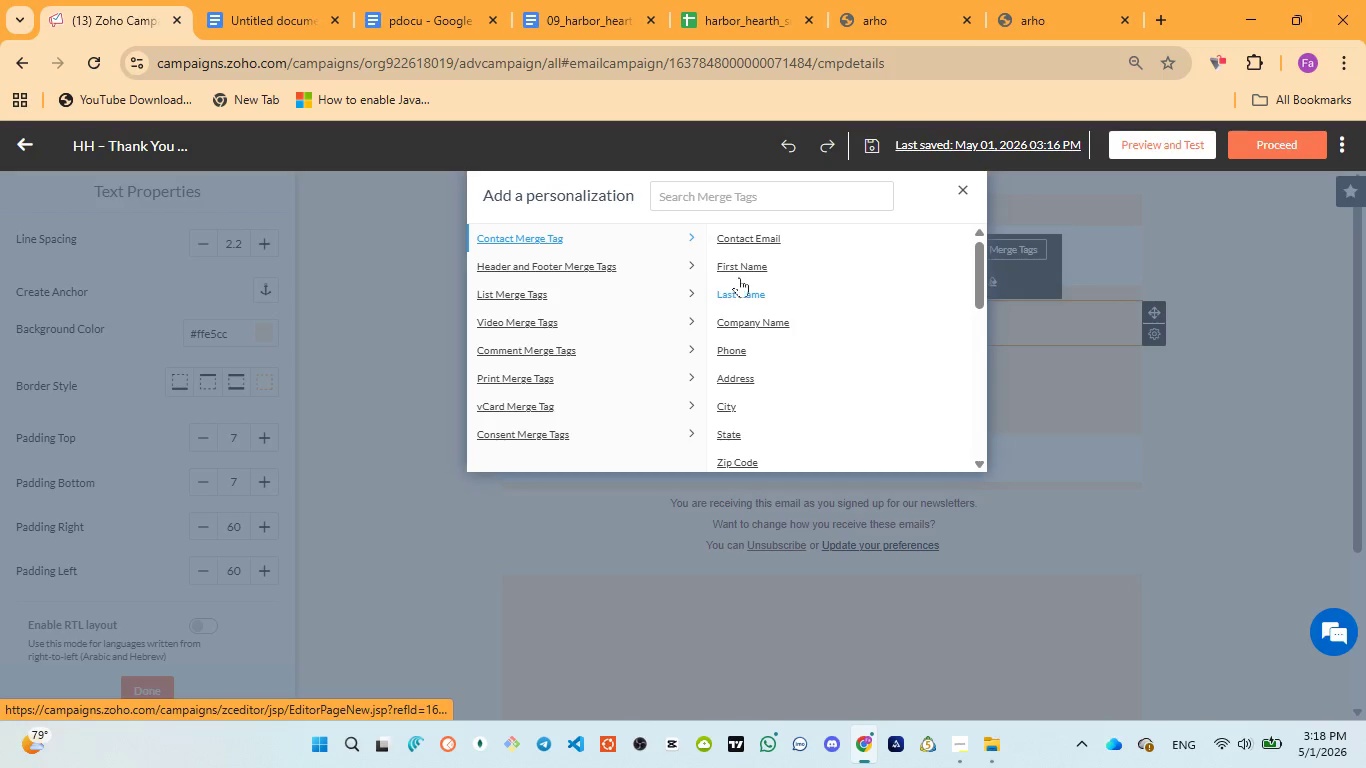 
left_click([745, 262])
 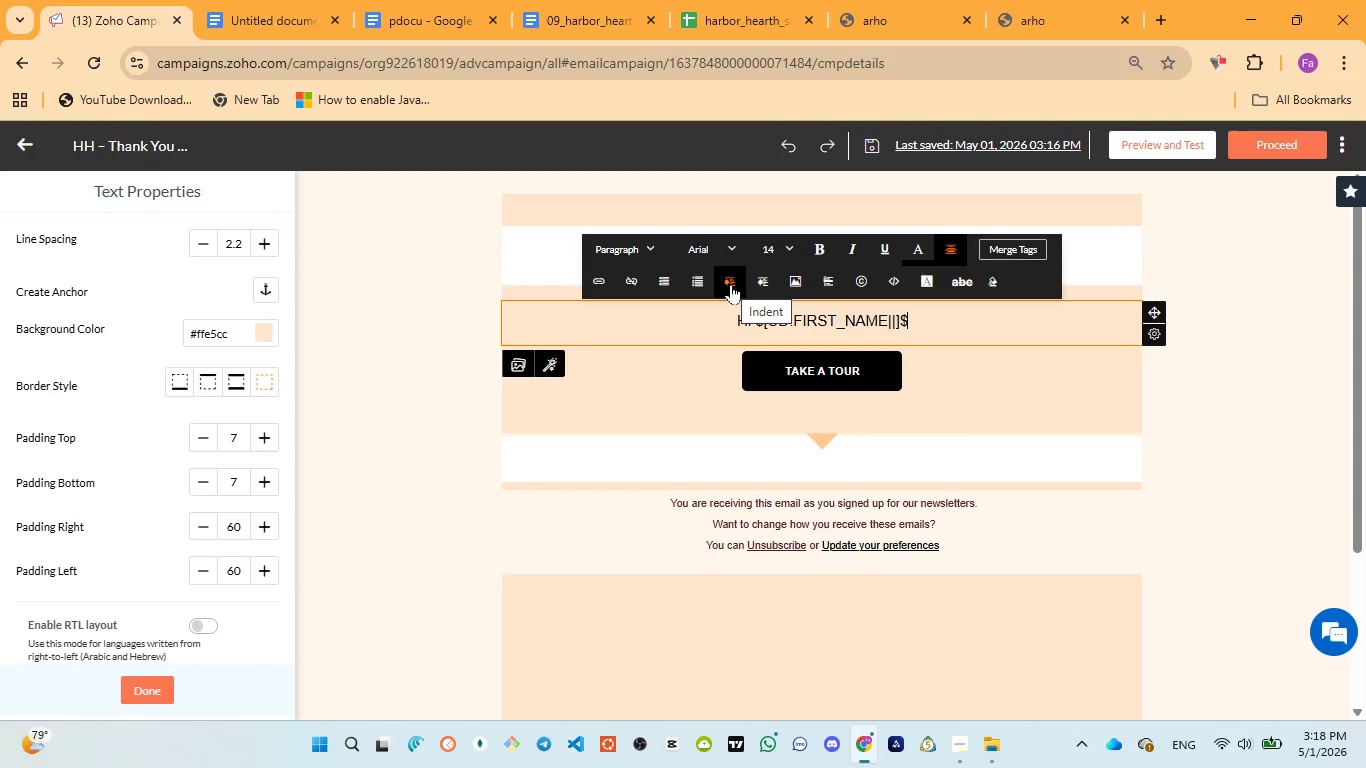 
key(Comma)
 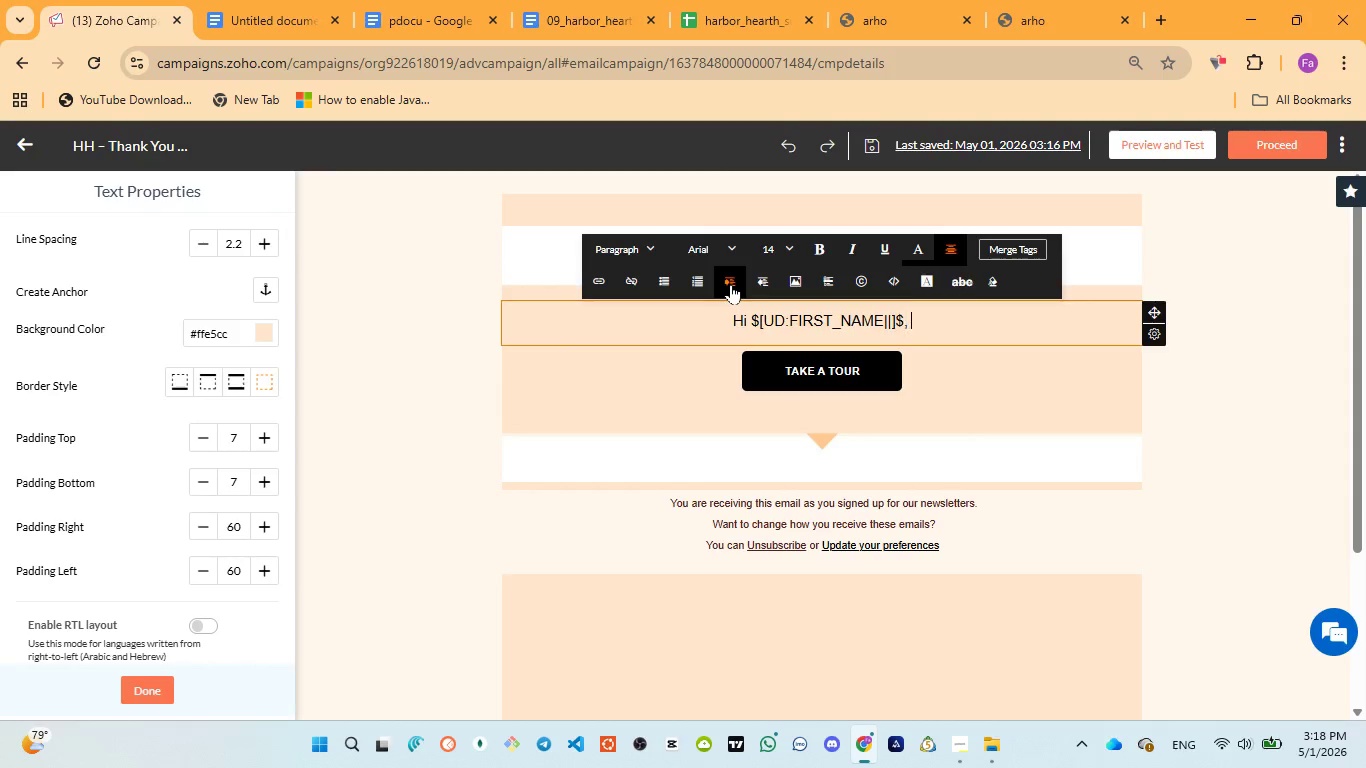 
key(Space)
 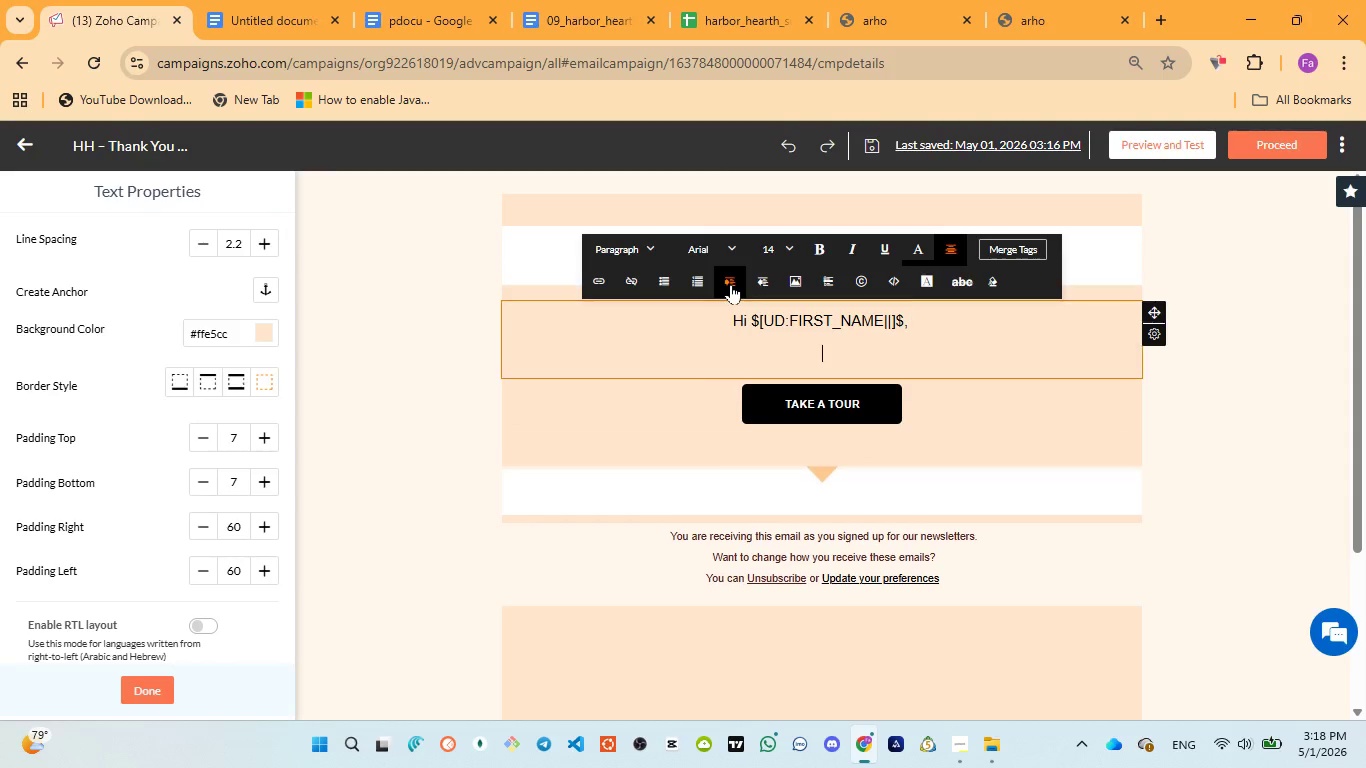 
key(Enter)
 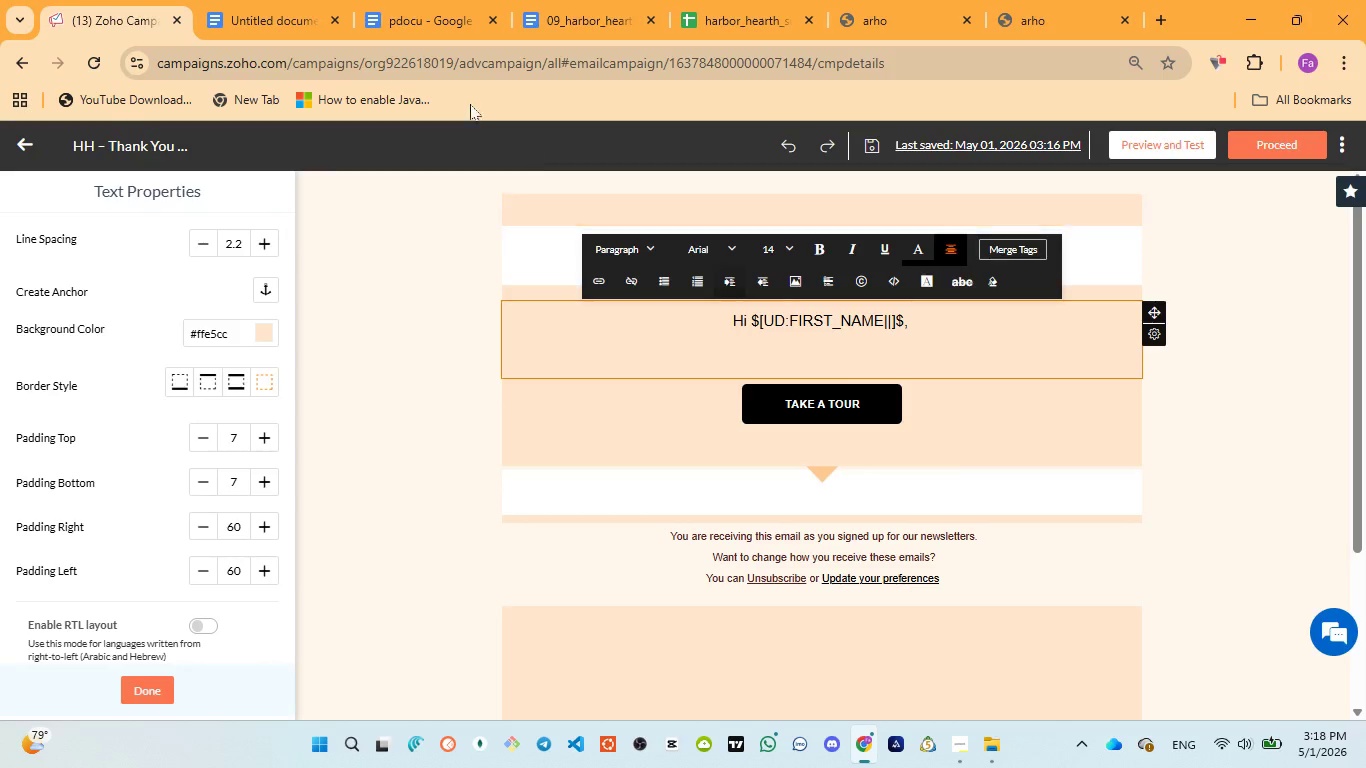 
left_click([395, 18])
 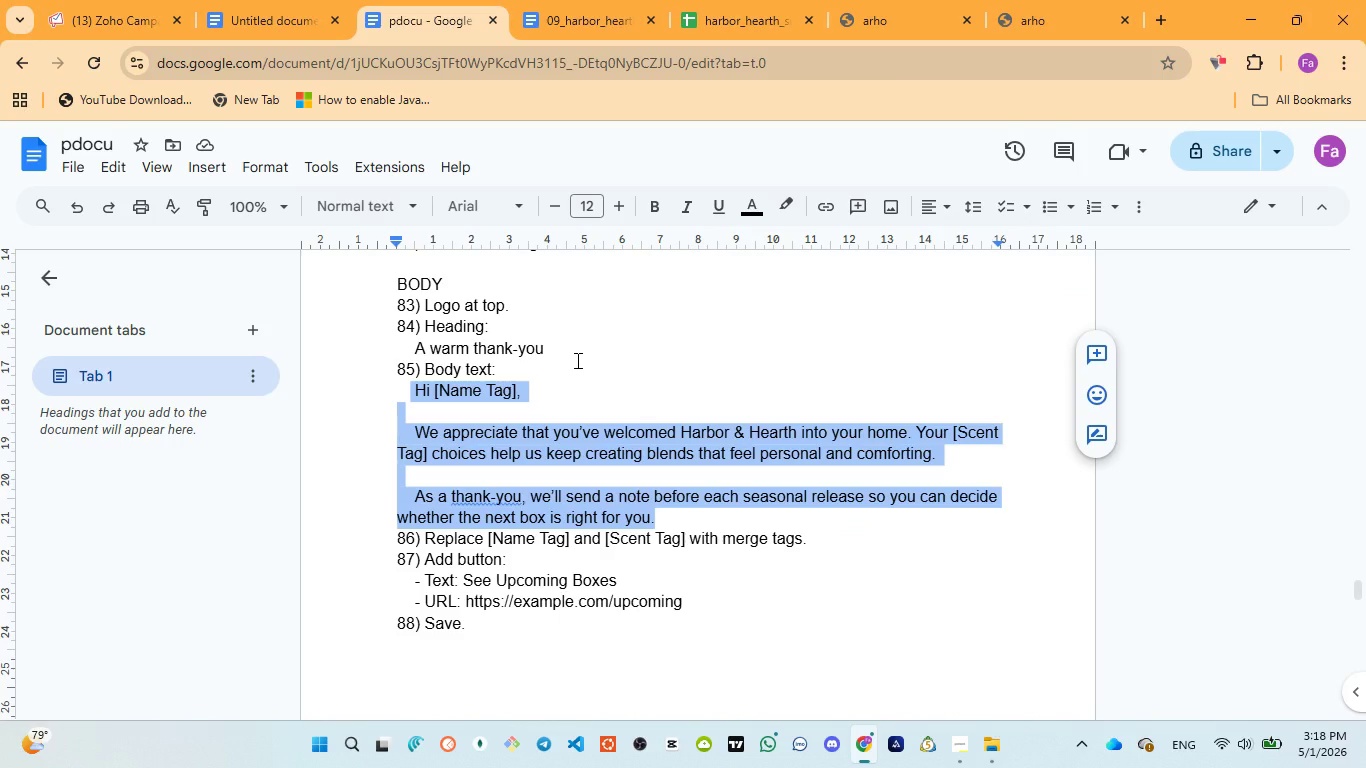 
wait(16.39)
 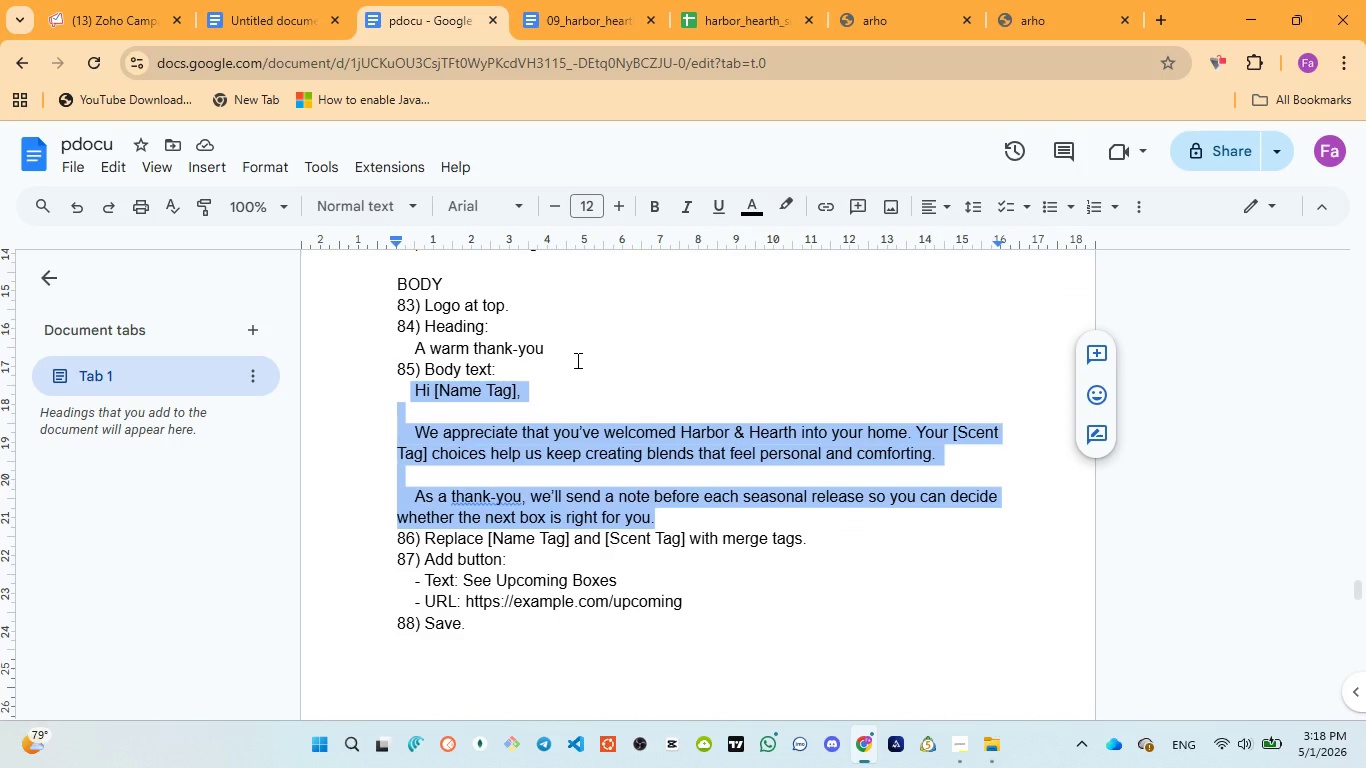 
left_click([78, 26])
 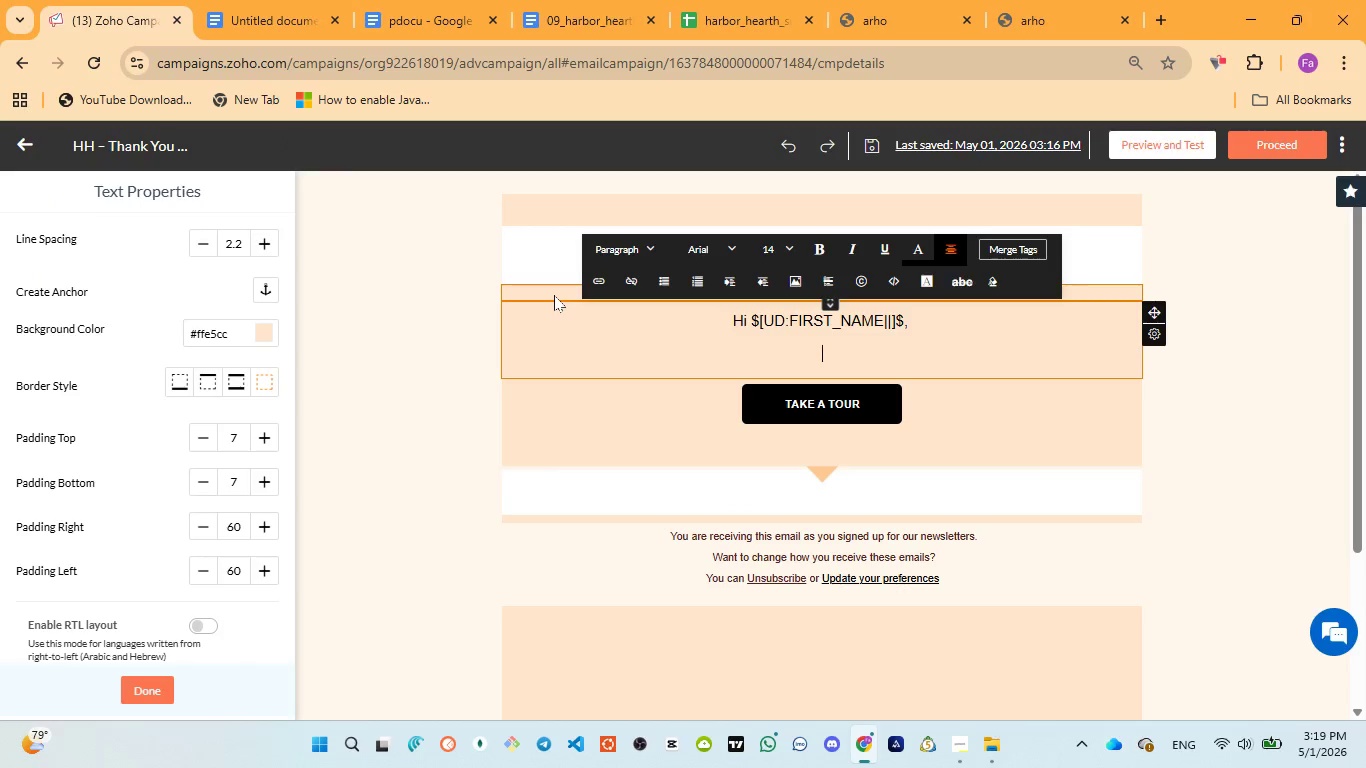 
type(We appreciate )
 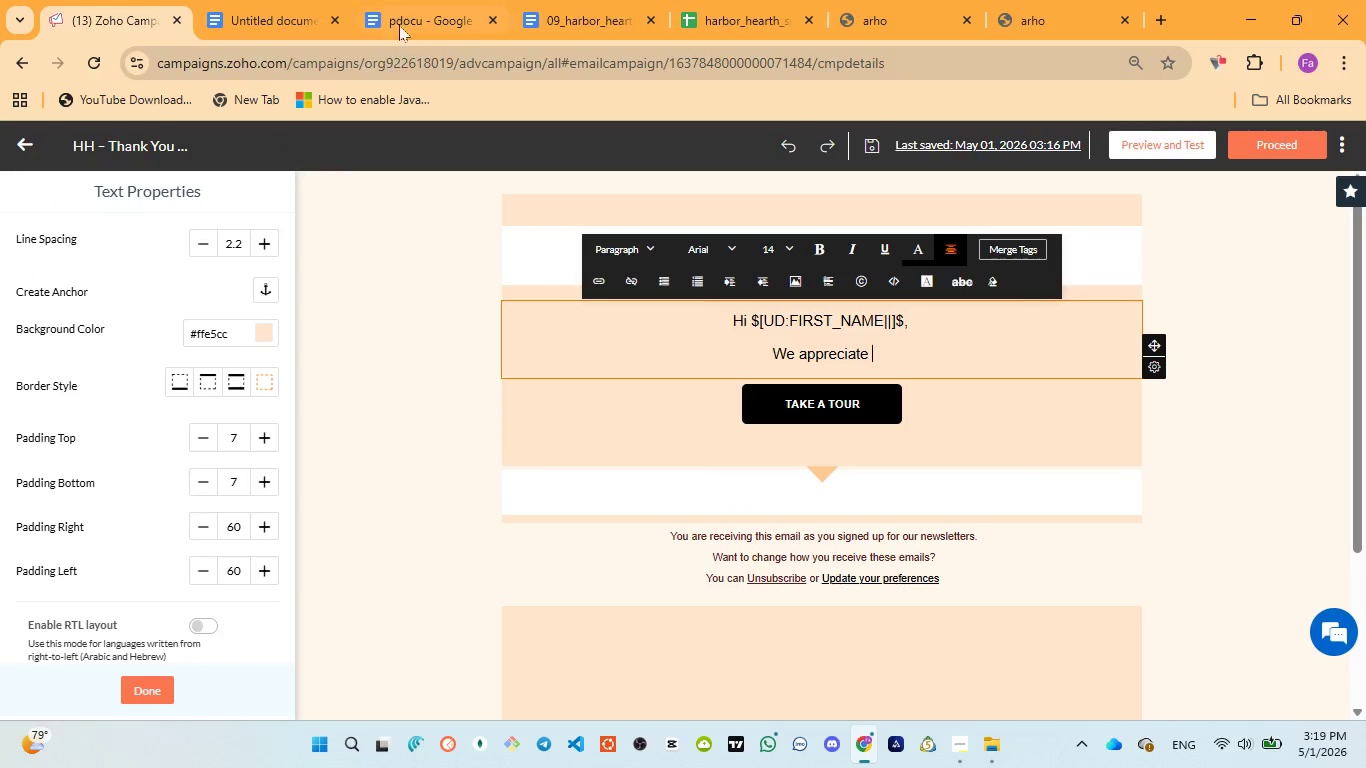 
left_click([403, 2])
 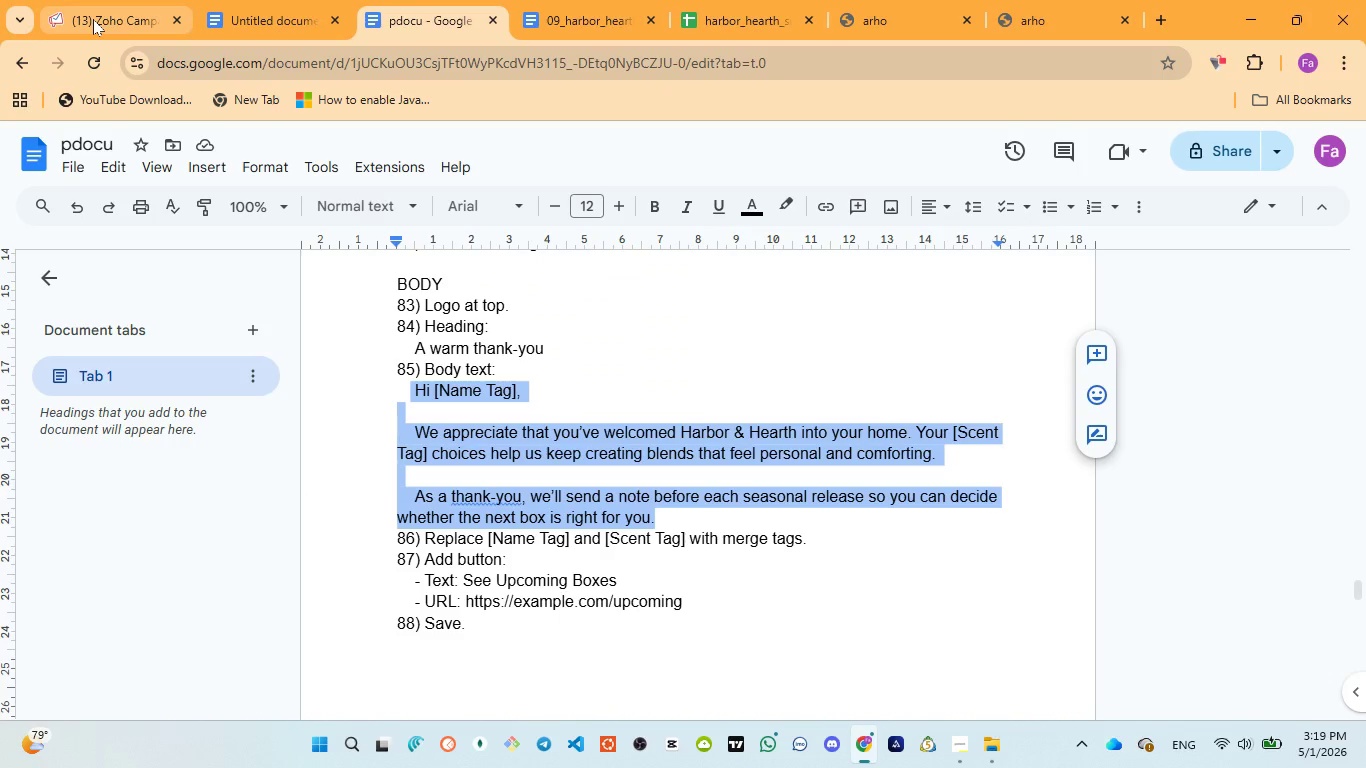 
left_click([93, 19])
 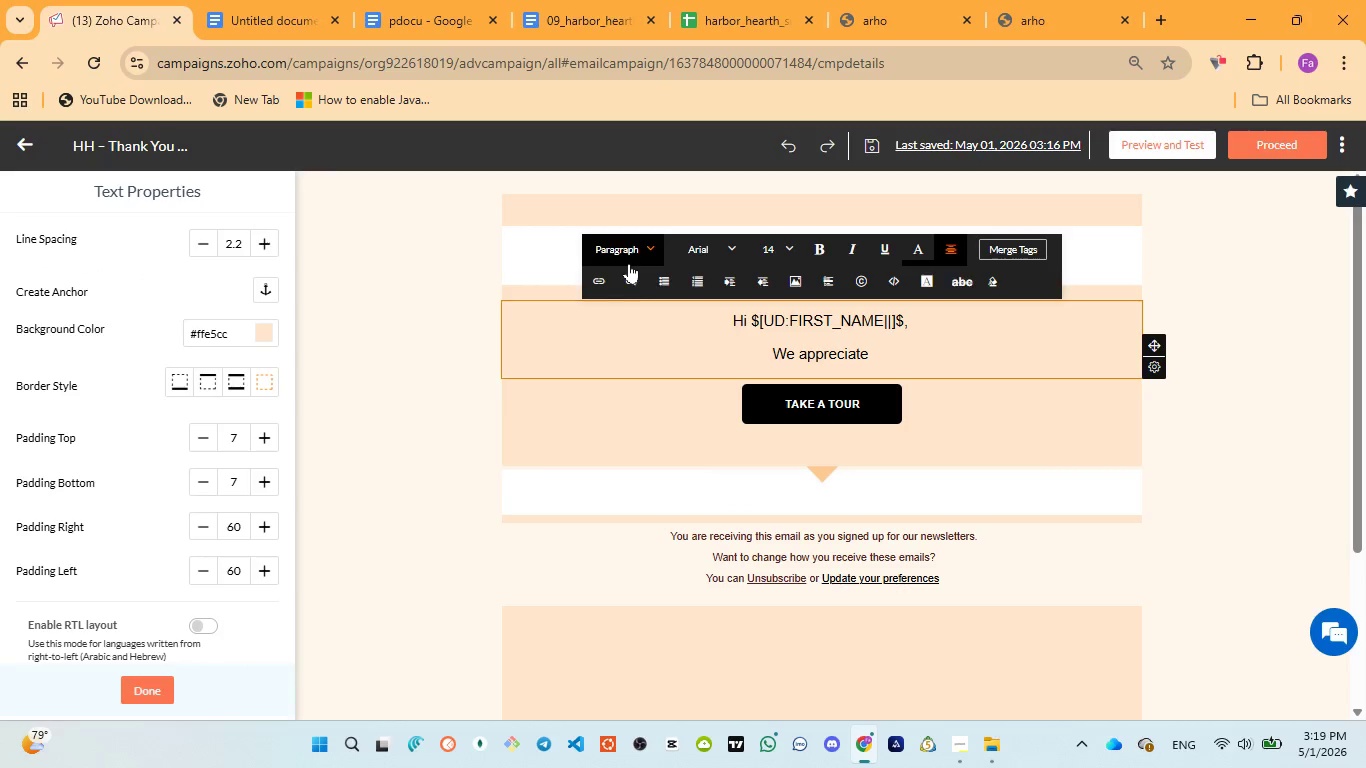 
type(that you have welcomed )
 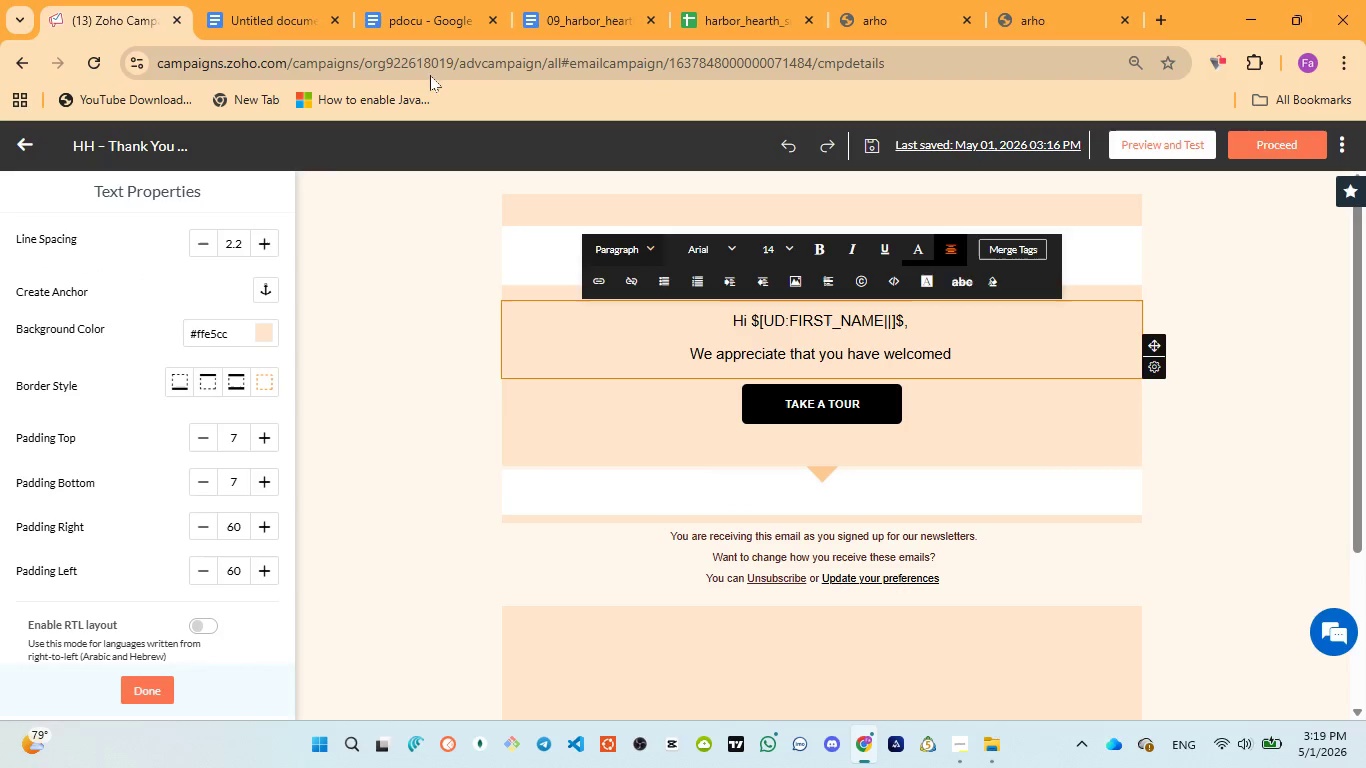 
left_click([401, 26])
 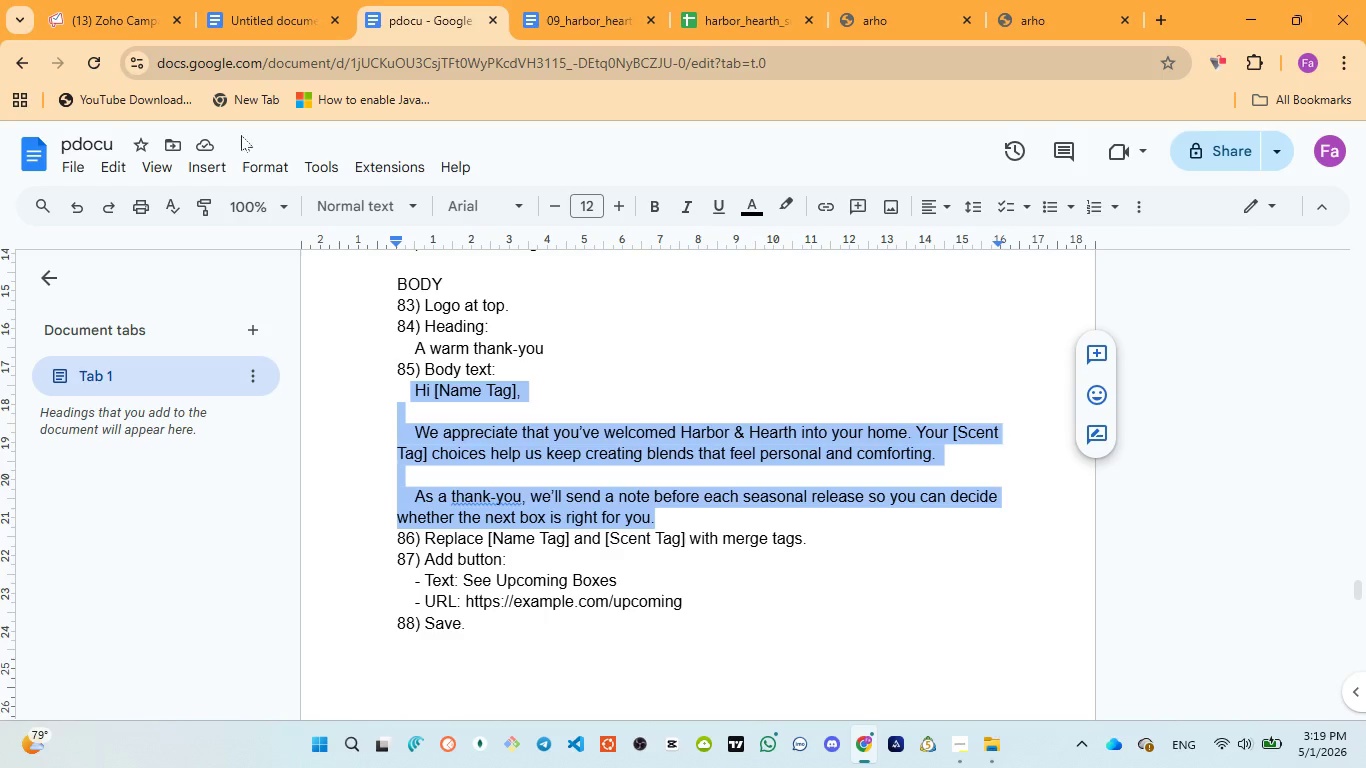 
left_click([115, 20])
 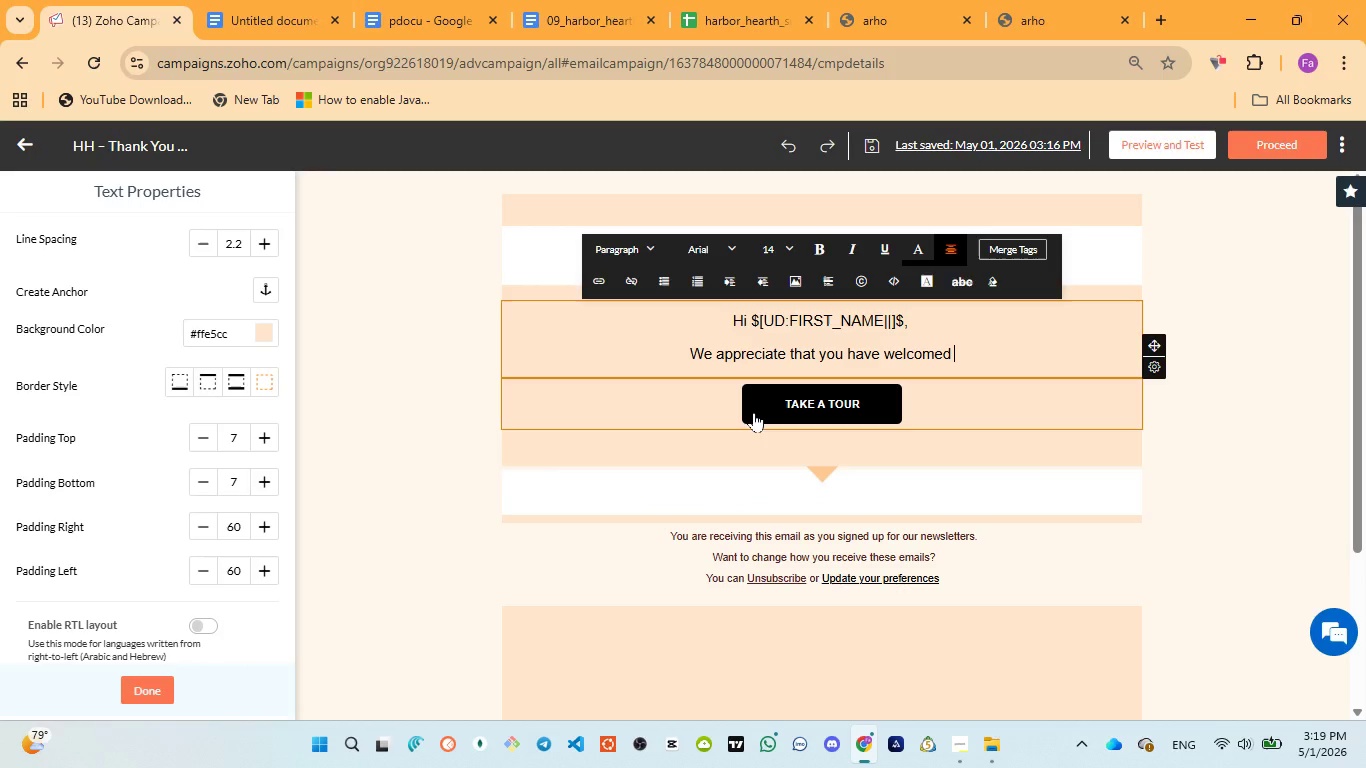 
type(harbor and heal)
key(Backspace)
type(rth )
 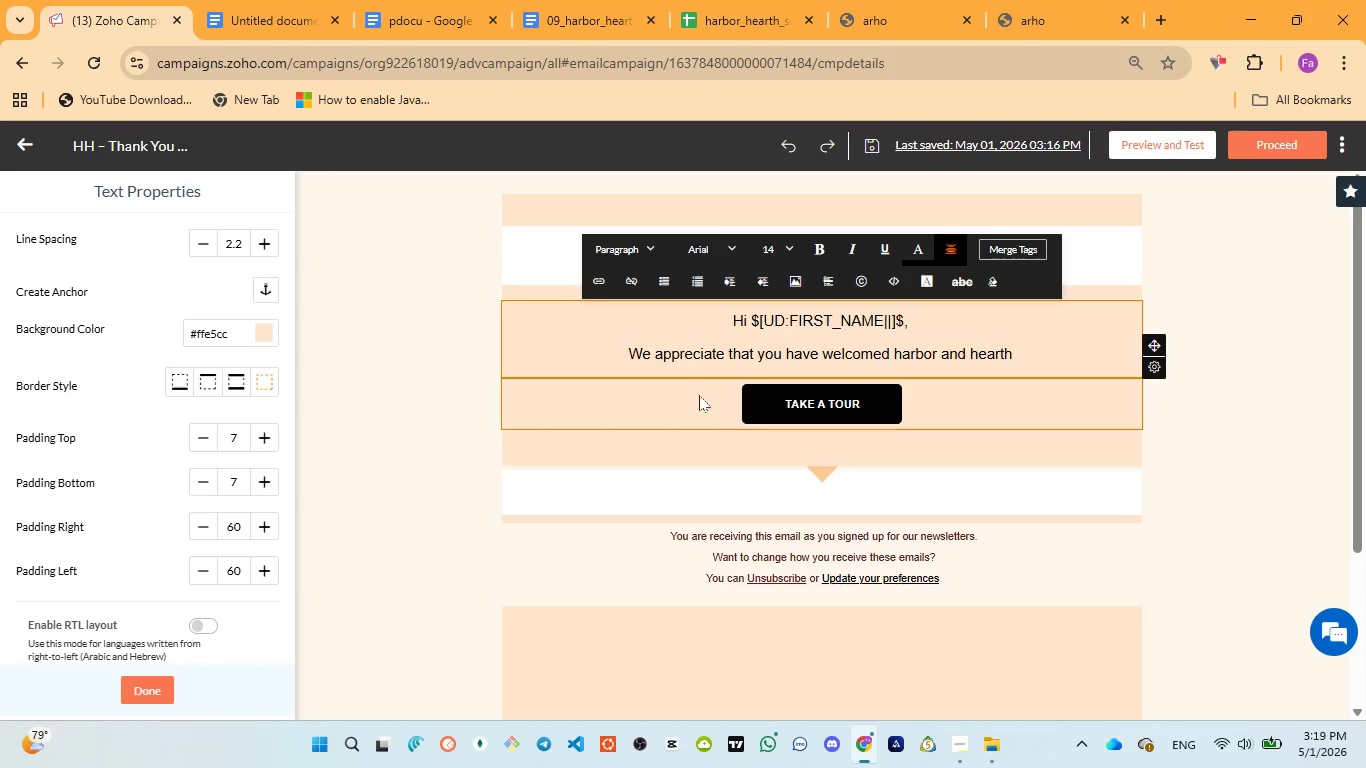 
wait(6.69)
 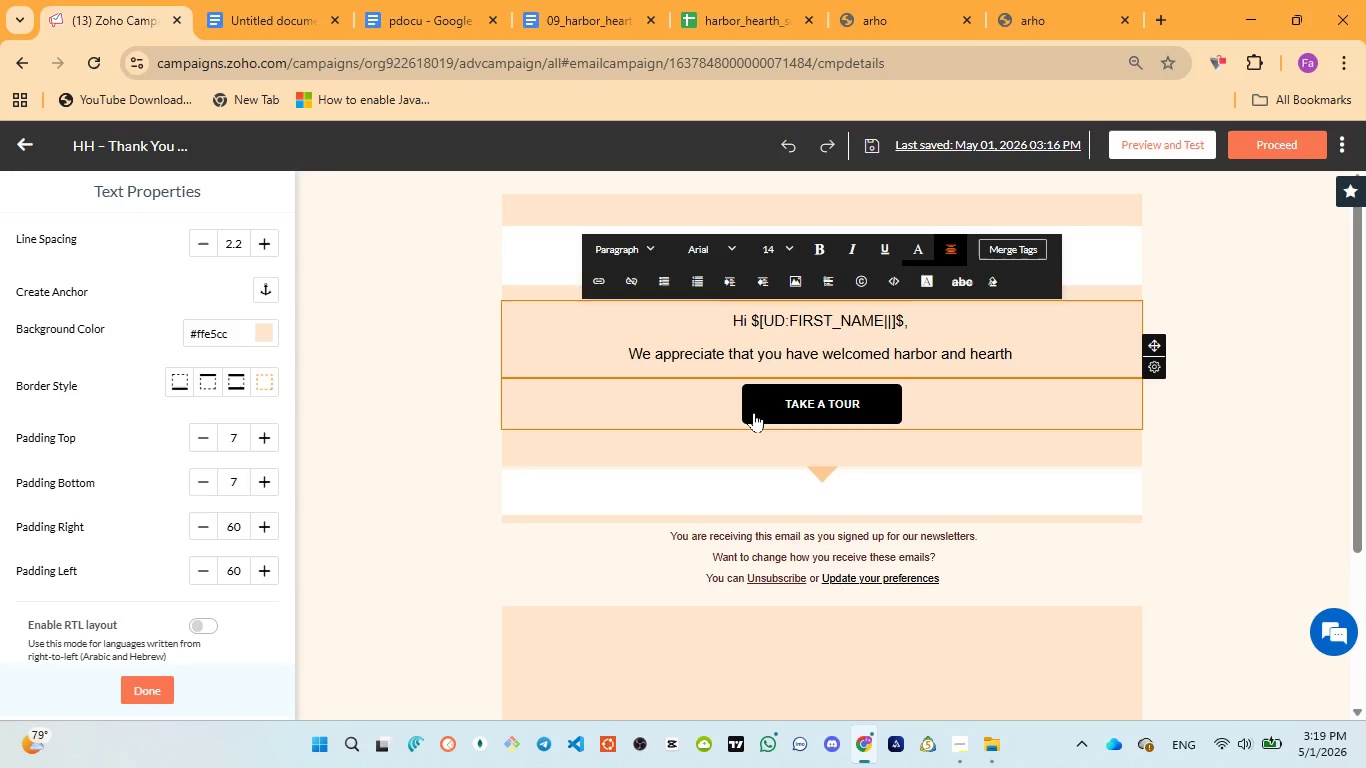 
left_click([402, 21])
 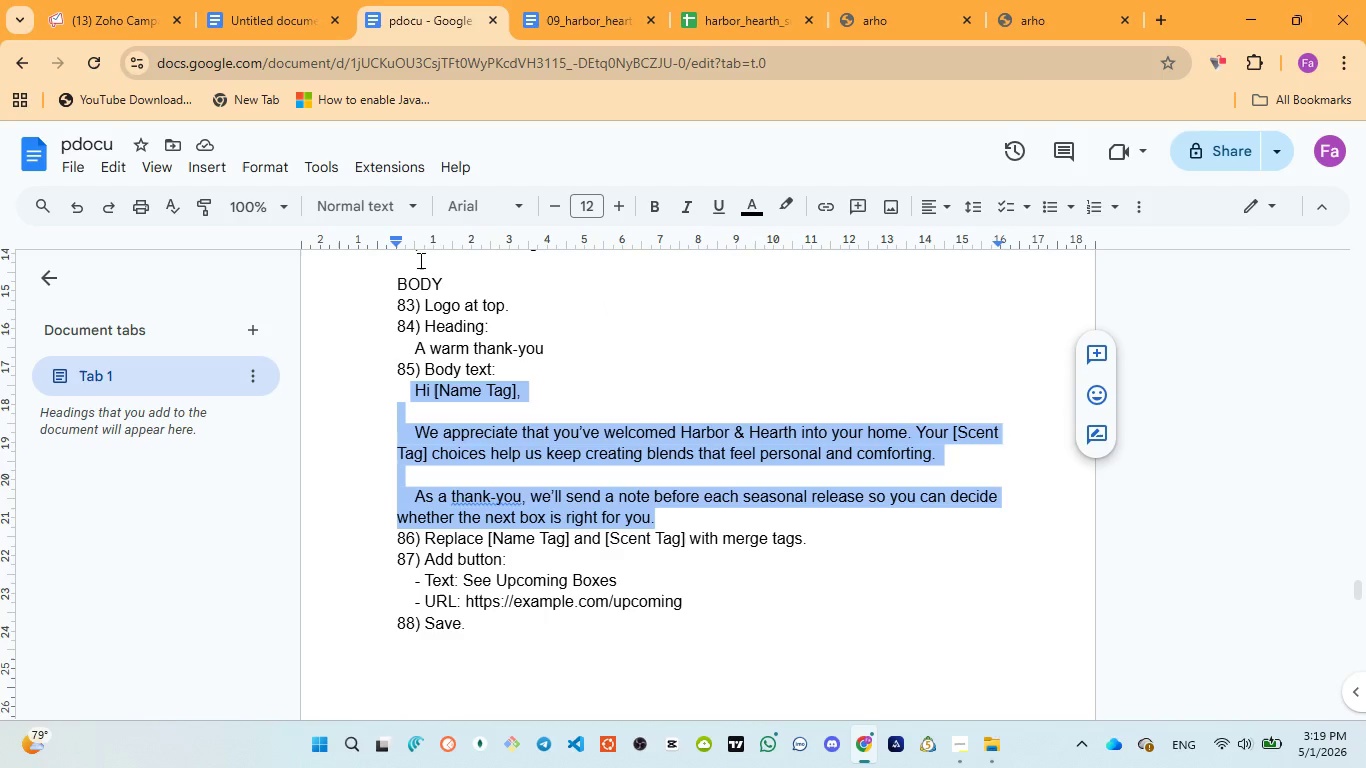 
wait(5.12)
 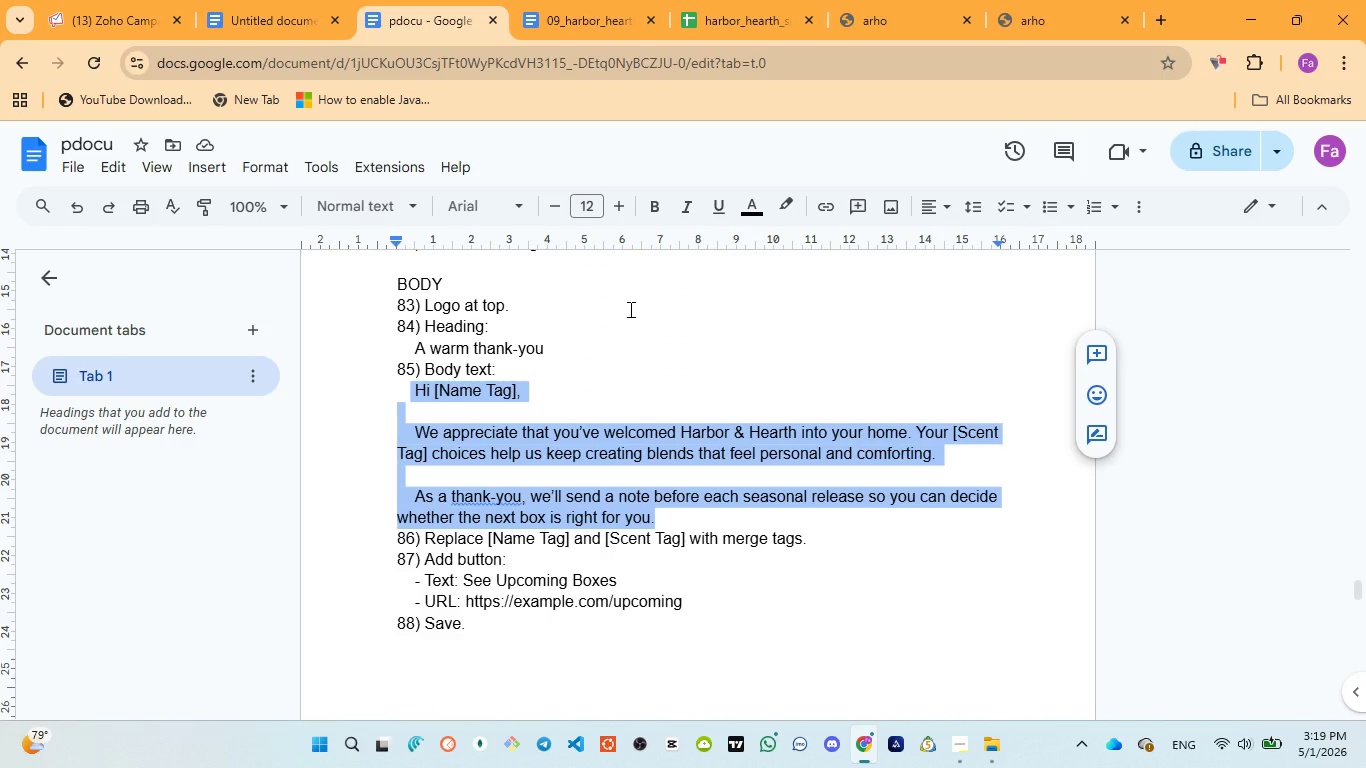 
left_click([105, 13])
 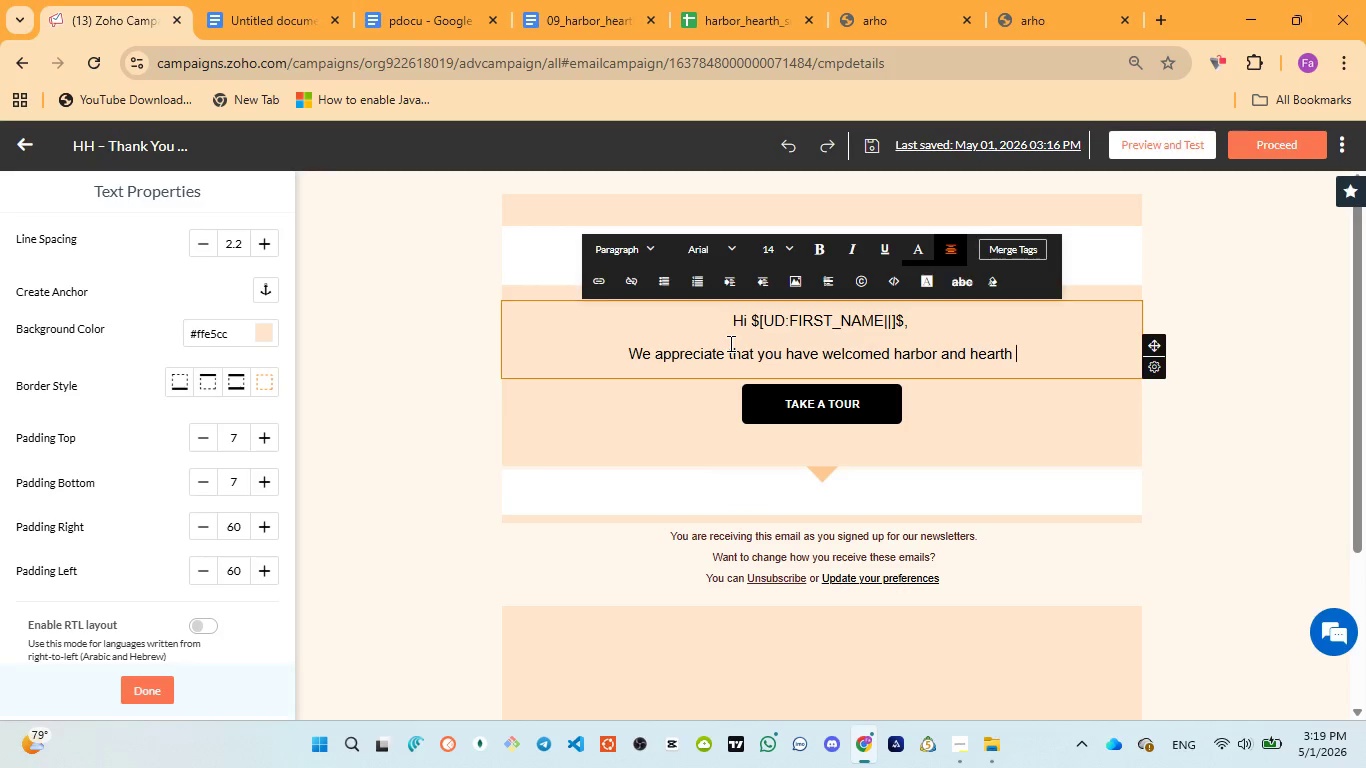 
type(into your home, )
 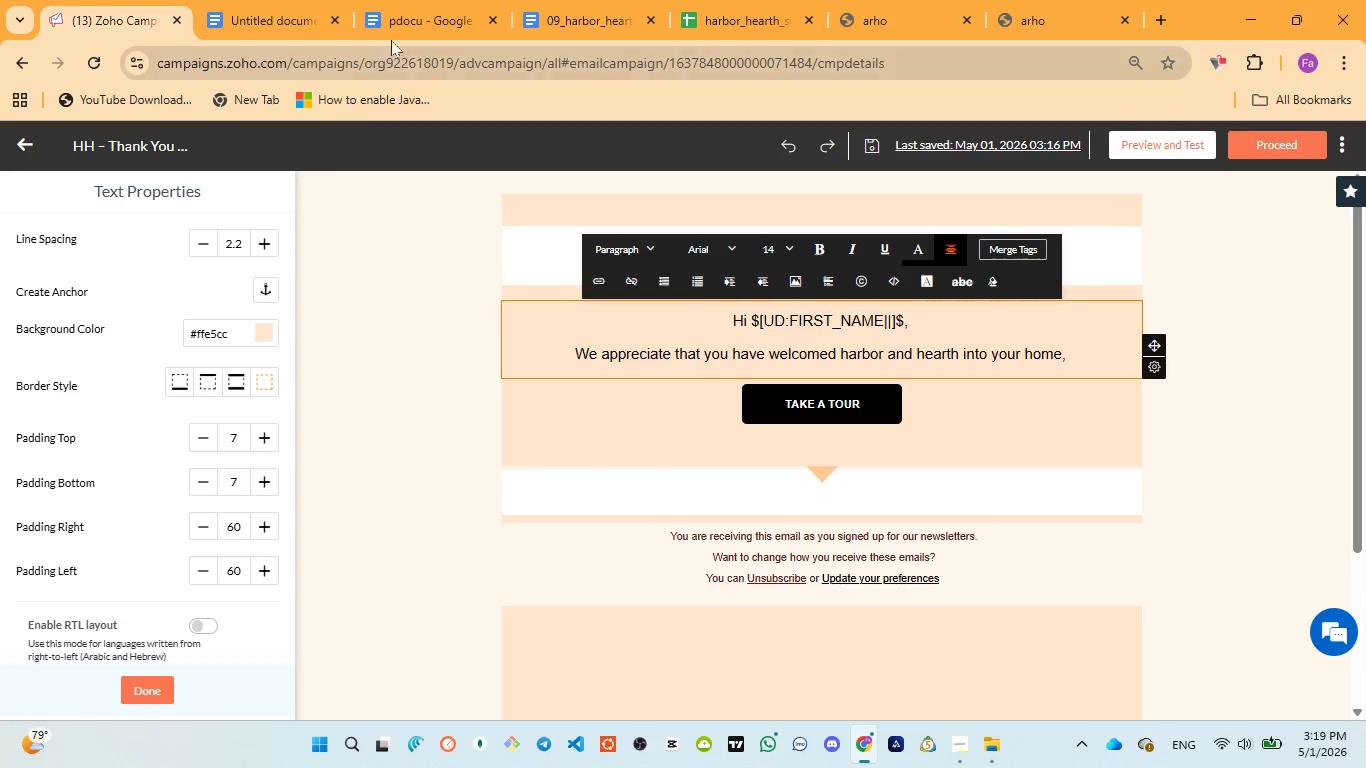 
left_click([398, 16])
 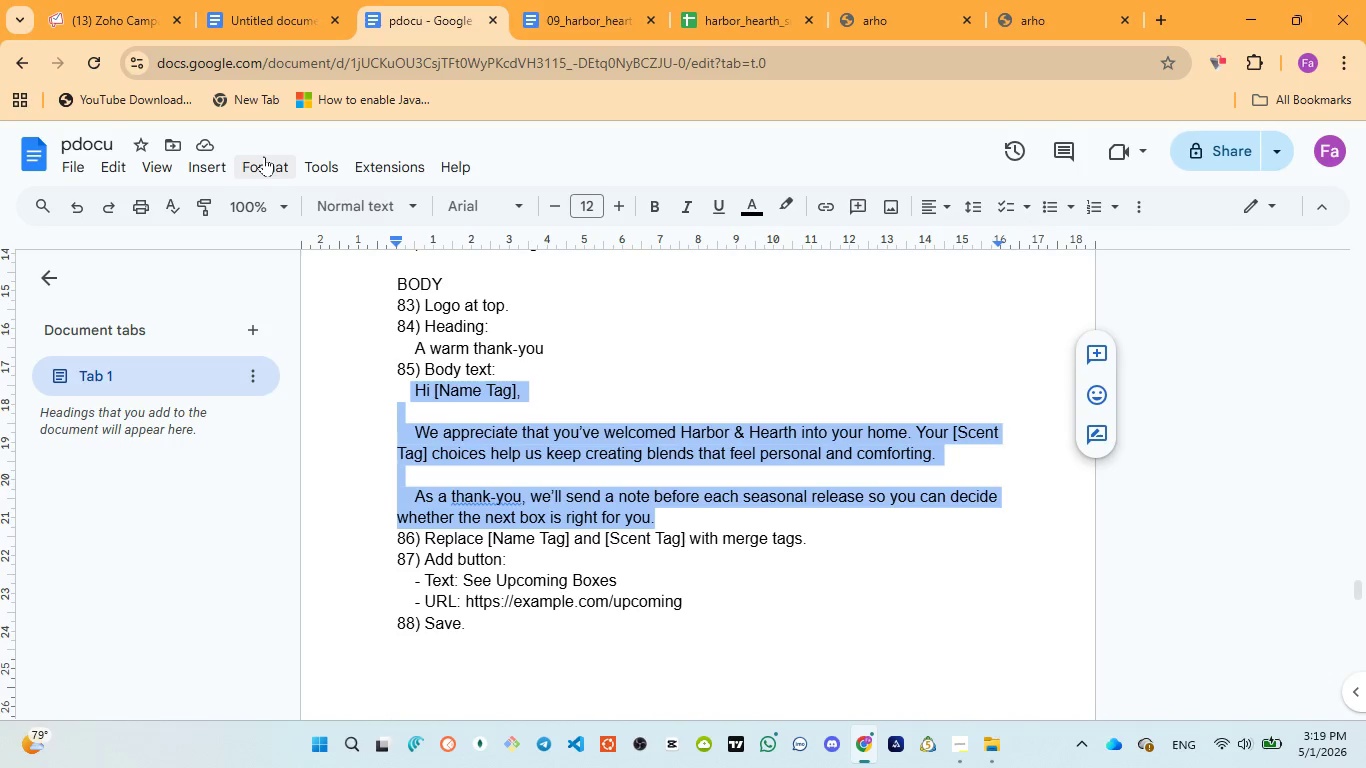 
left_click([105, 17])
 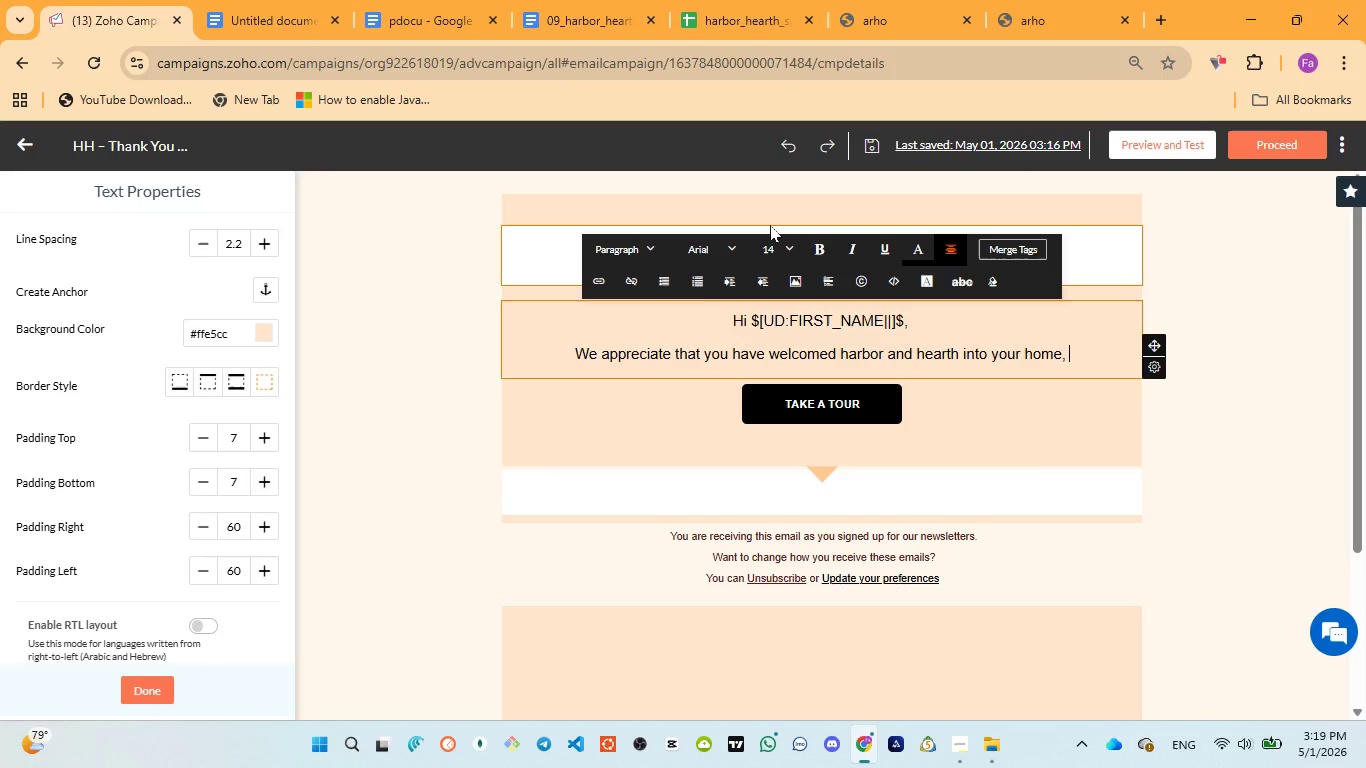 
key(Backspace)
key(Backspace)
type(. y)
key(Backspace)
type(Your scenr)
key(Backspace)
type(t )
 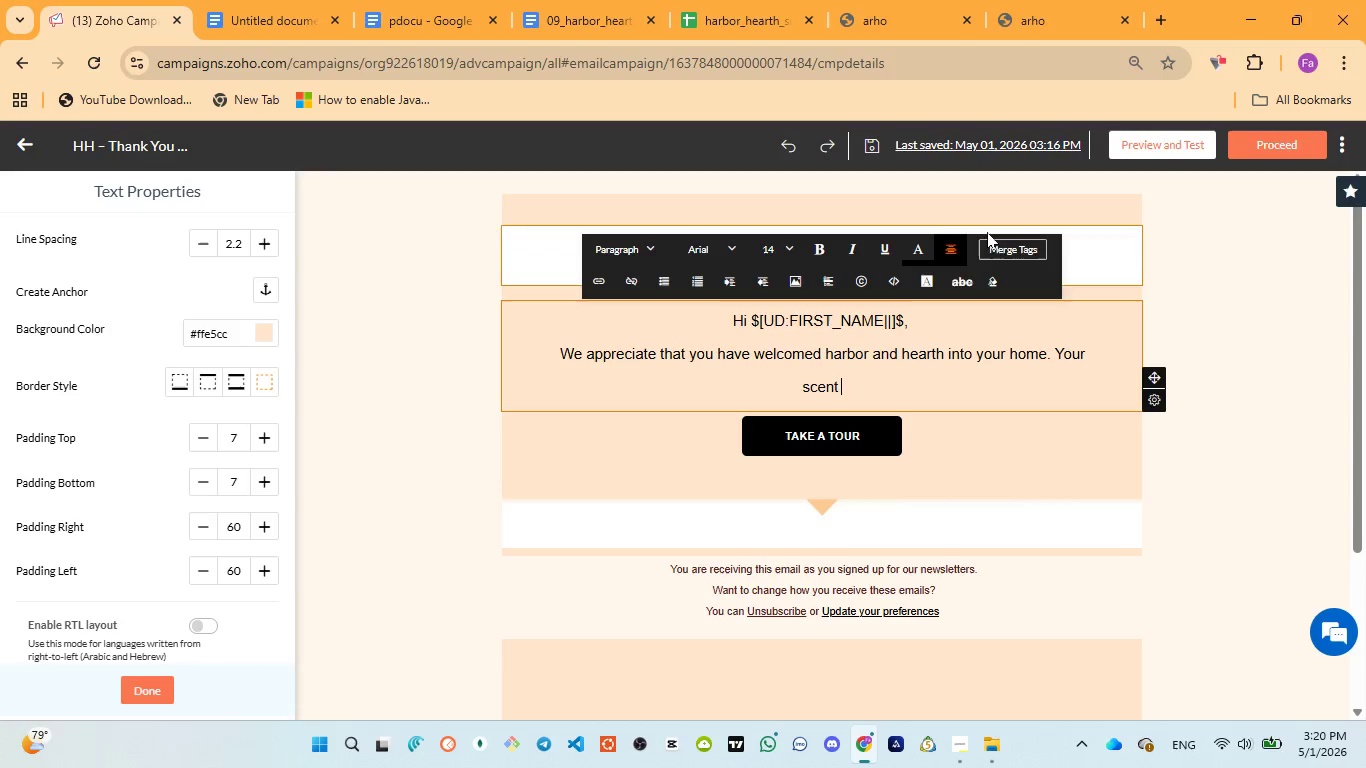 
left_click([1007, 252])
 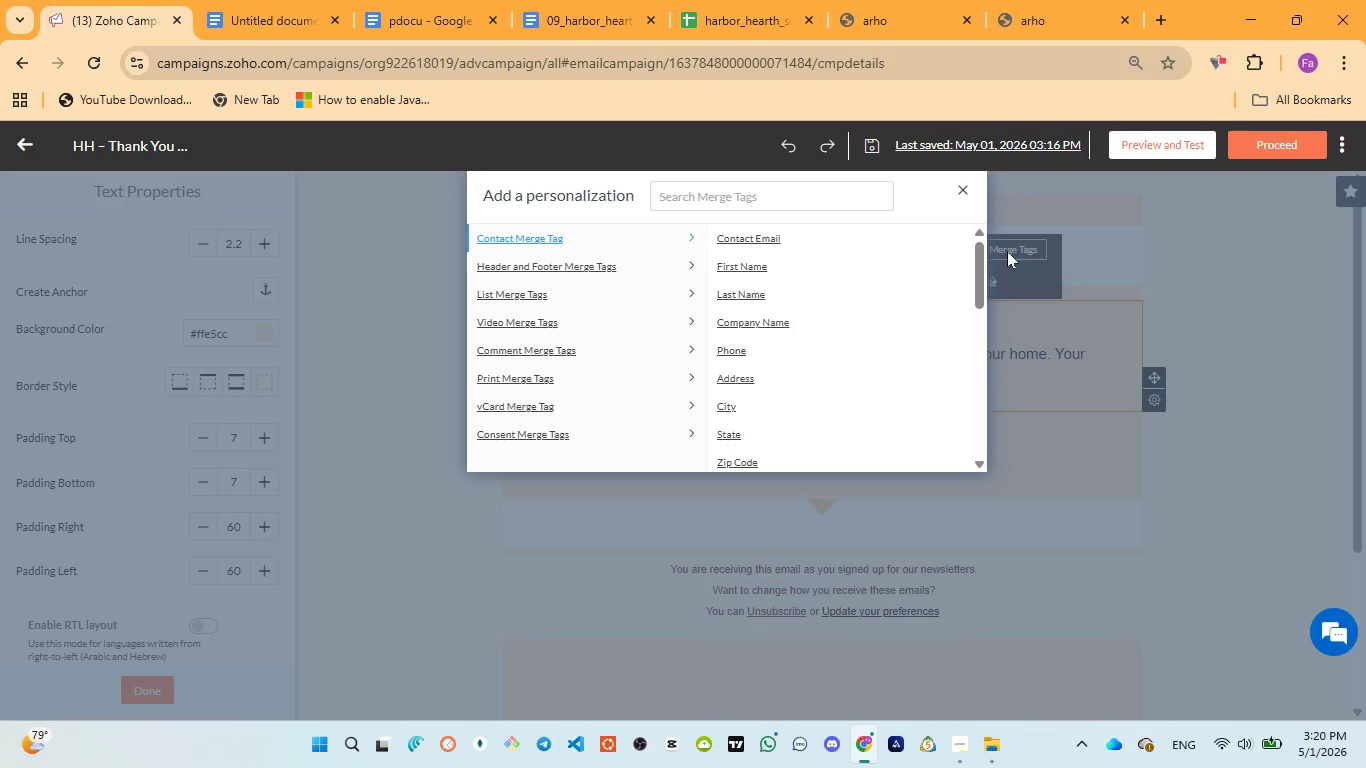 
scroll: coordinate [841, 388], scroll_direction: down, amount: 9.0
 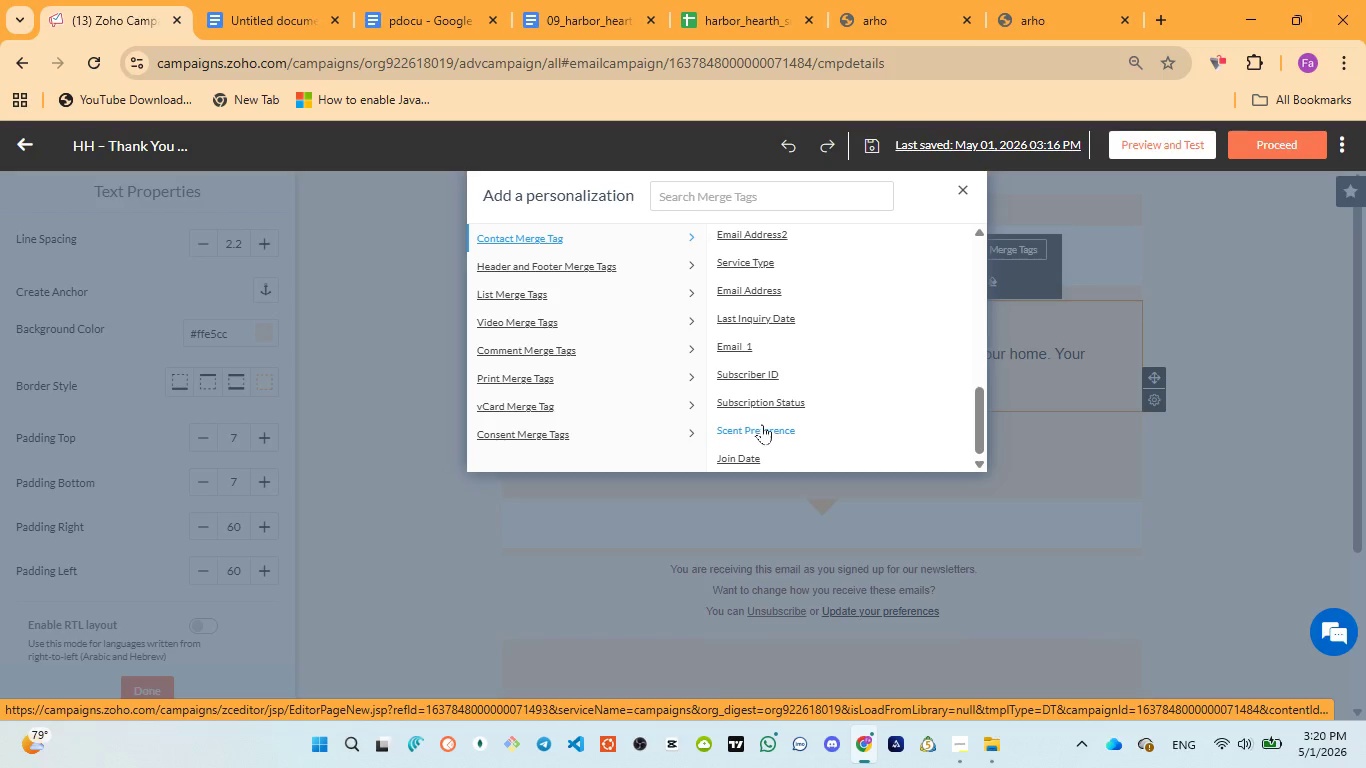 
left_click([763, 430])
 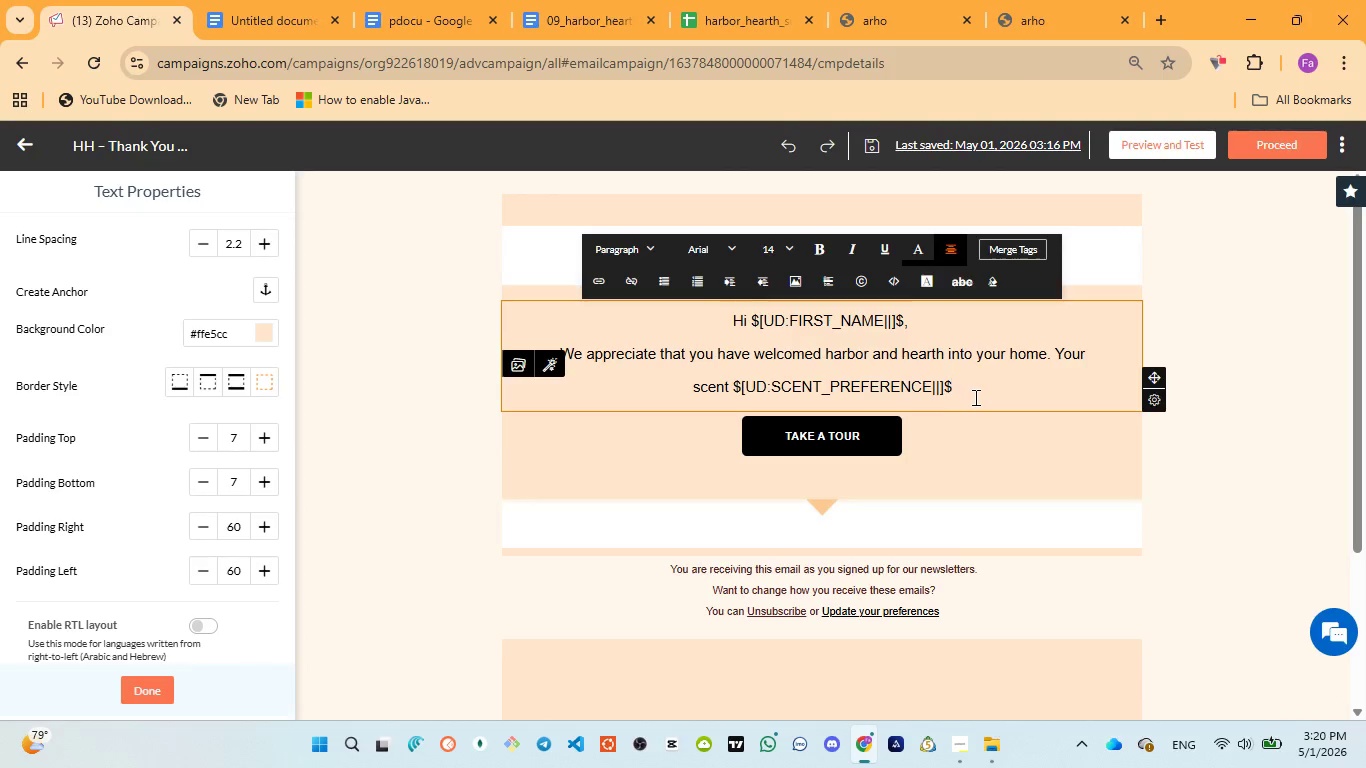 
key(Space)
 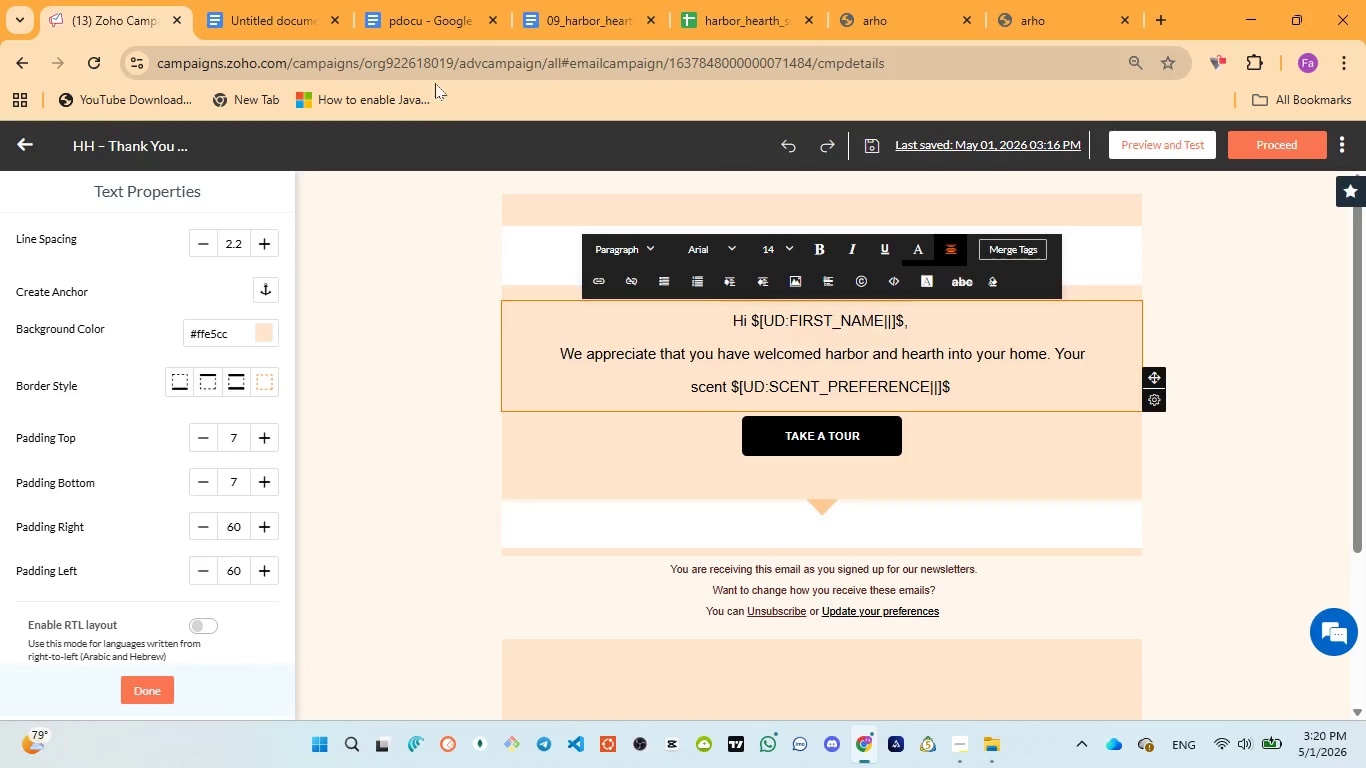 
left_click([396, 17])
 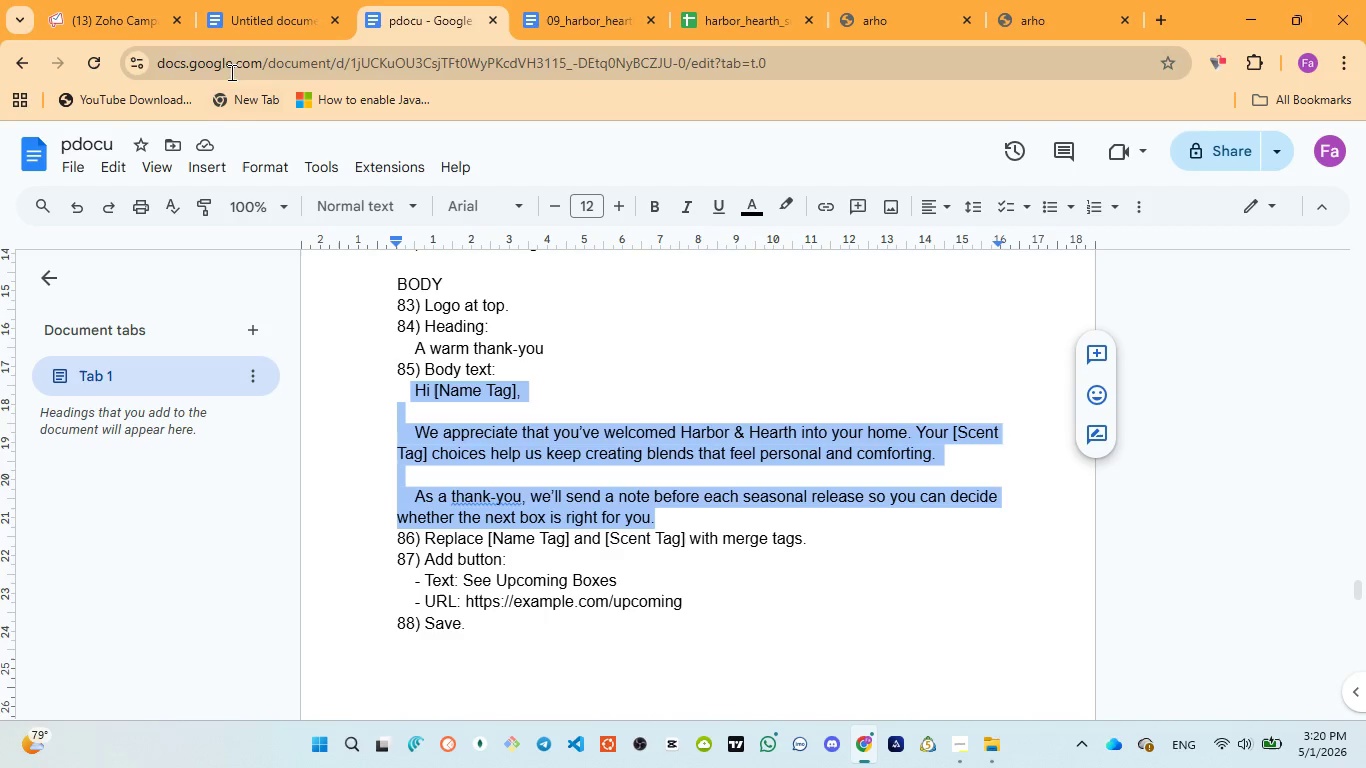 
left_click([128, 31])
 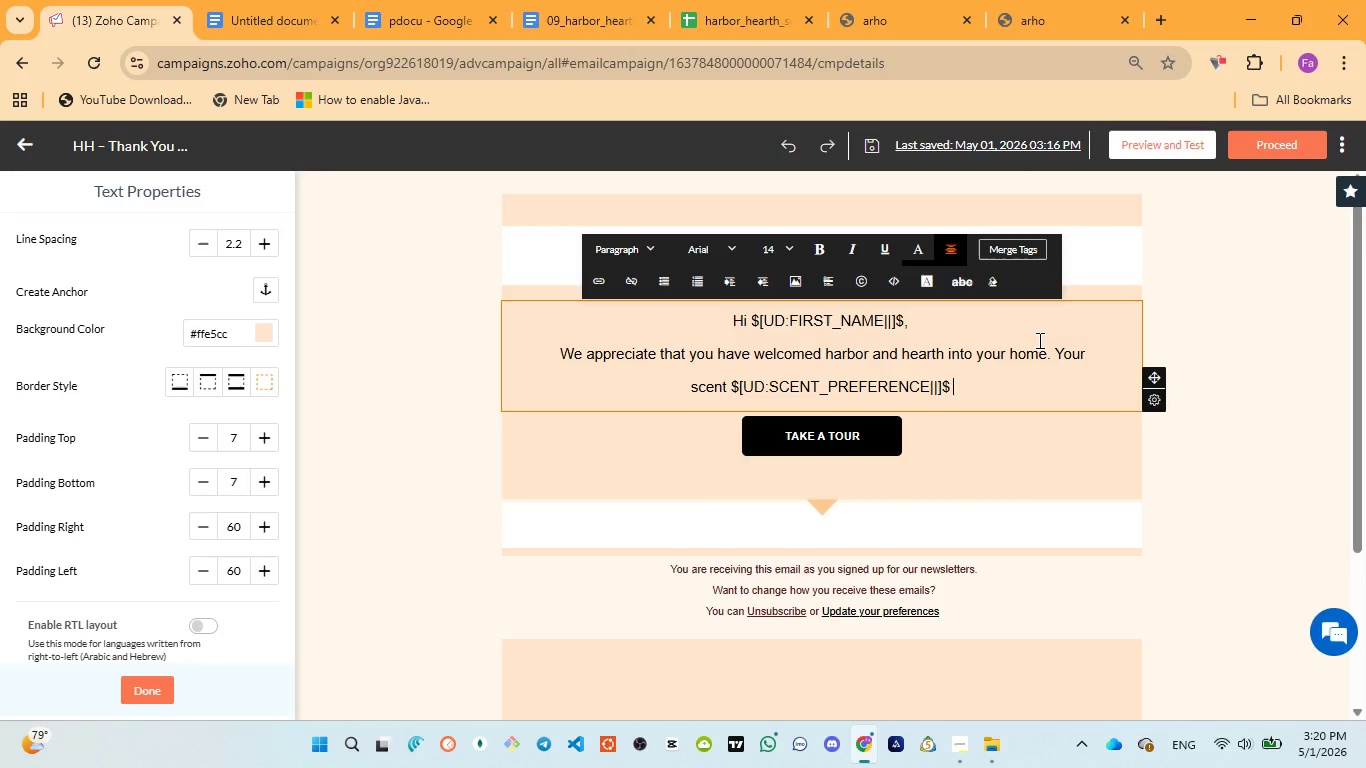 
type(choices helps )
 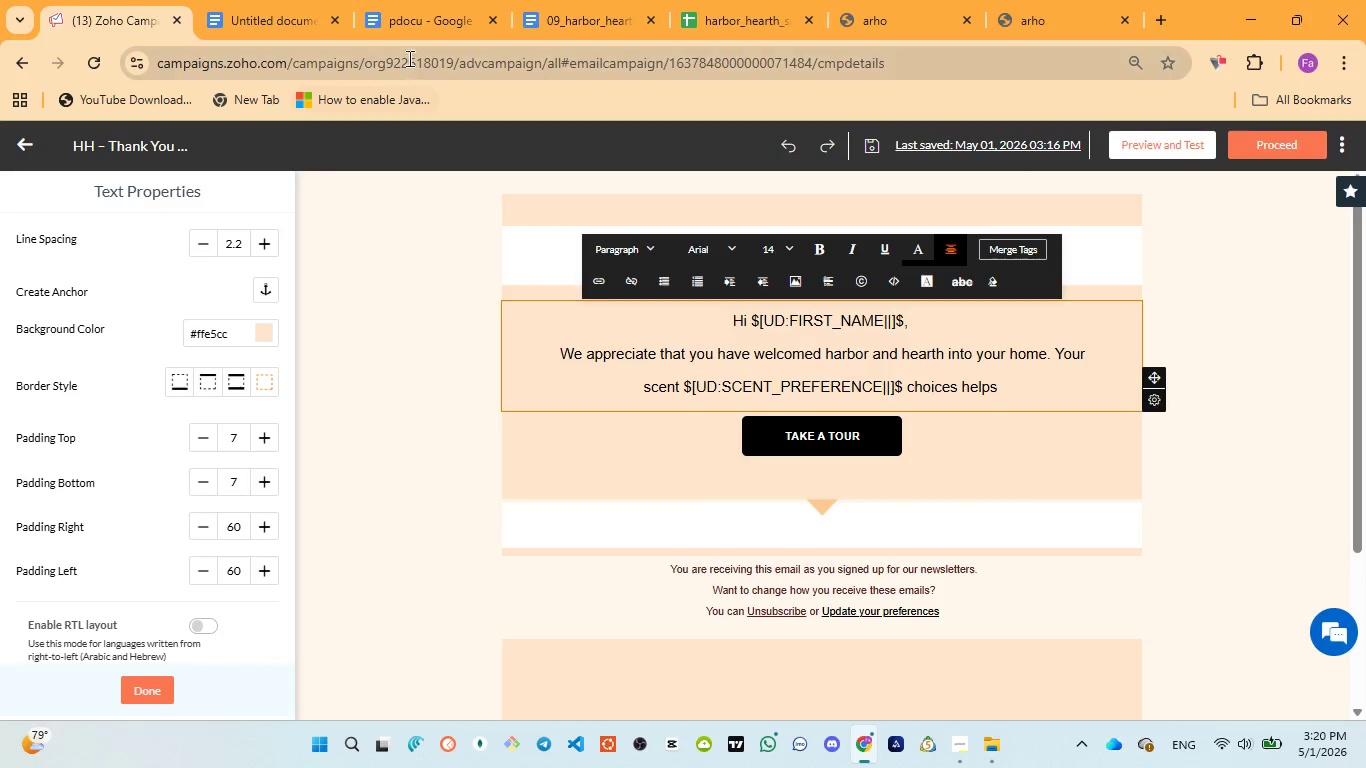 
left_click([400, 30])
 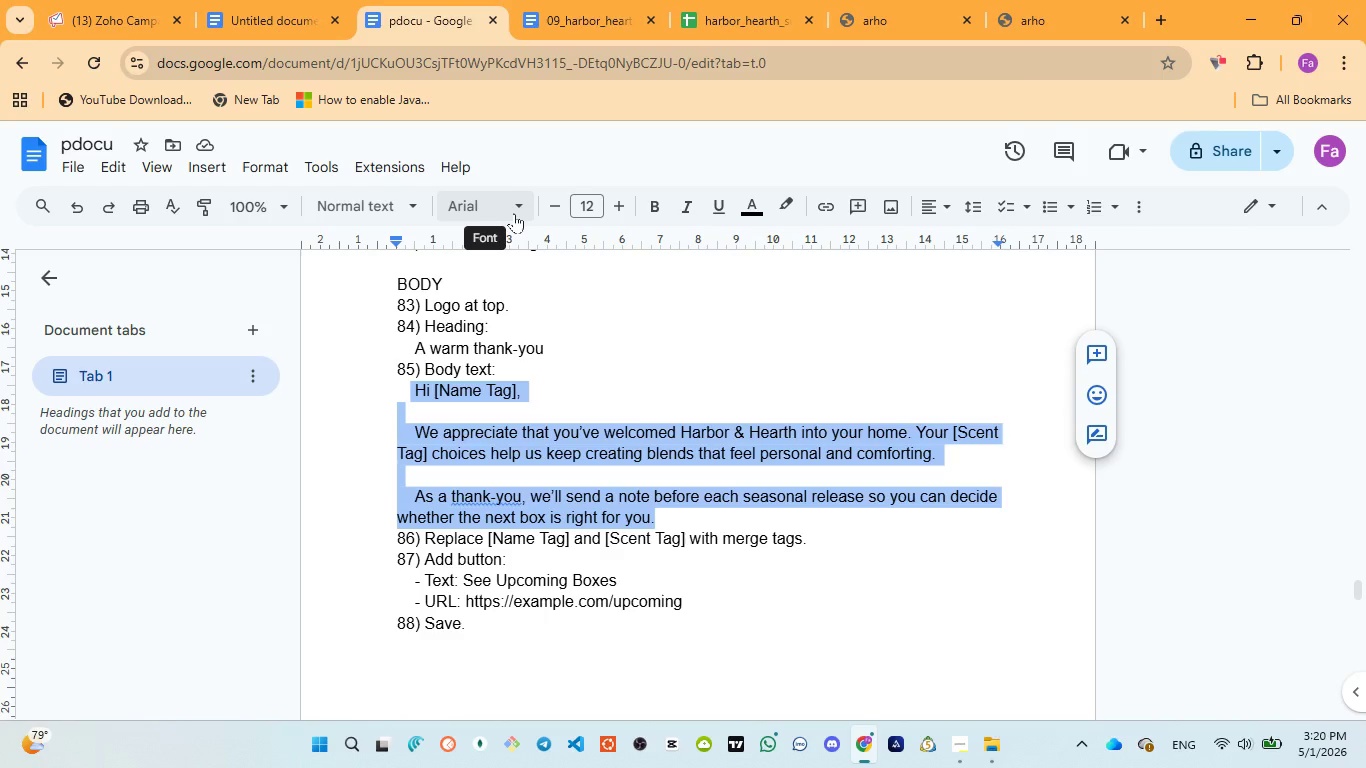 
left_click([109, 4])
 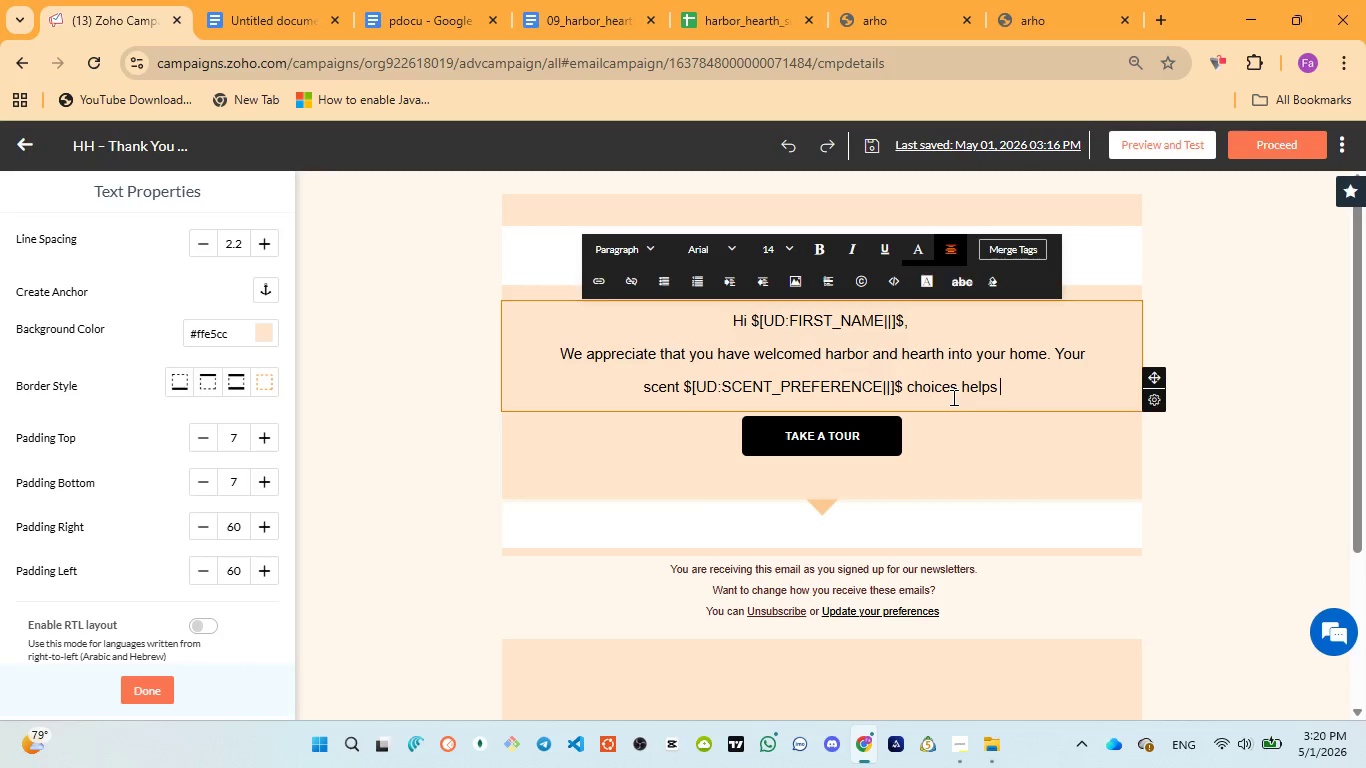 
key(Backspace)
key(Backspace)
type( us keep )
 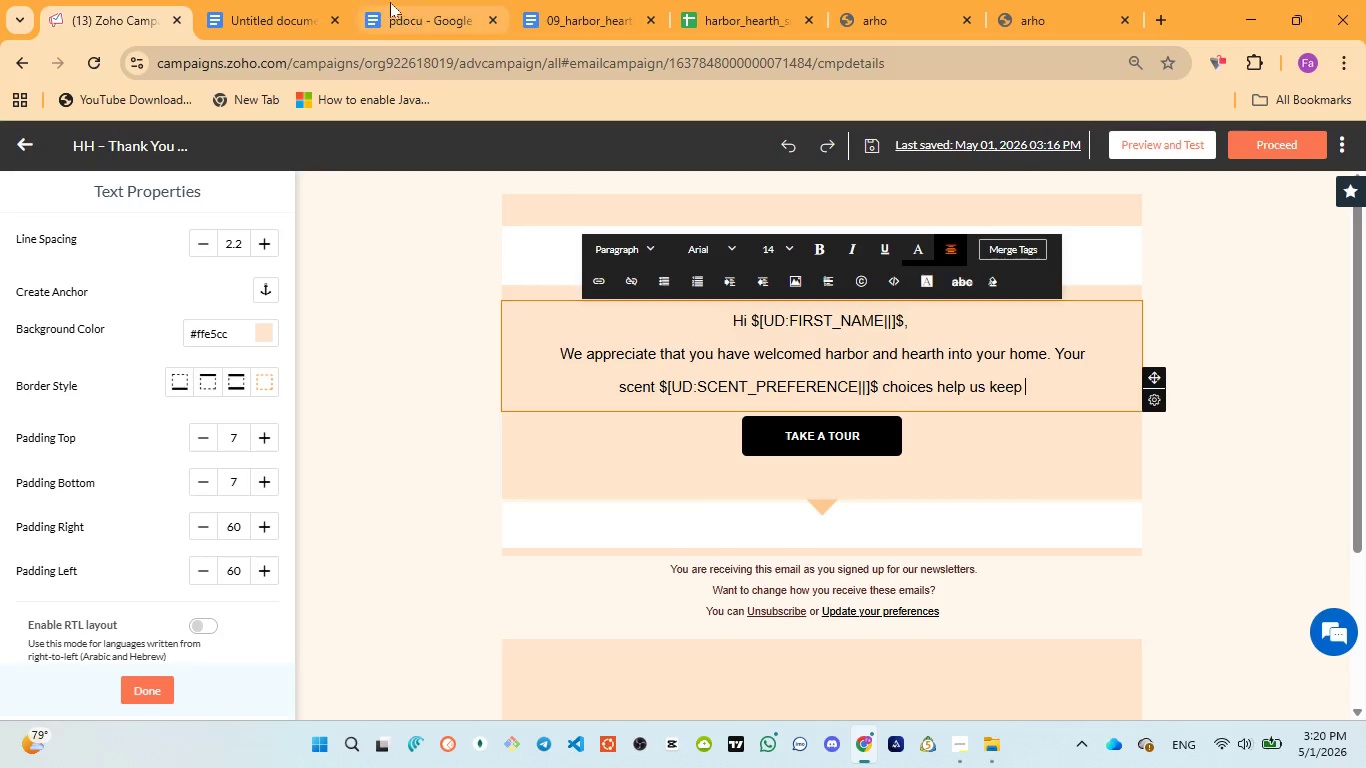 
left_click([384, 0])
 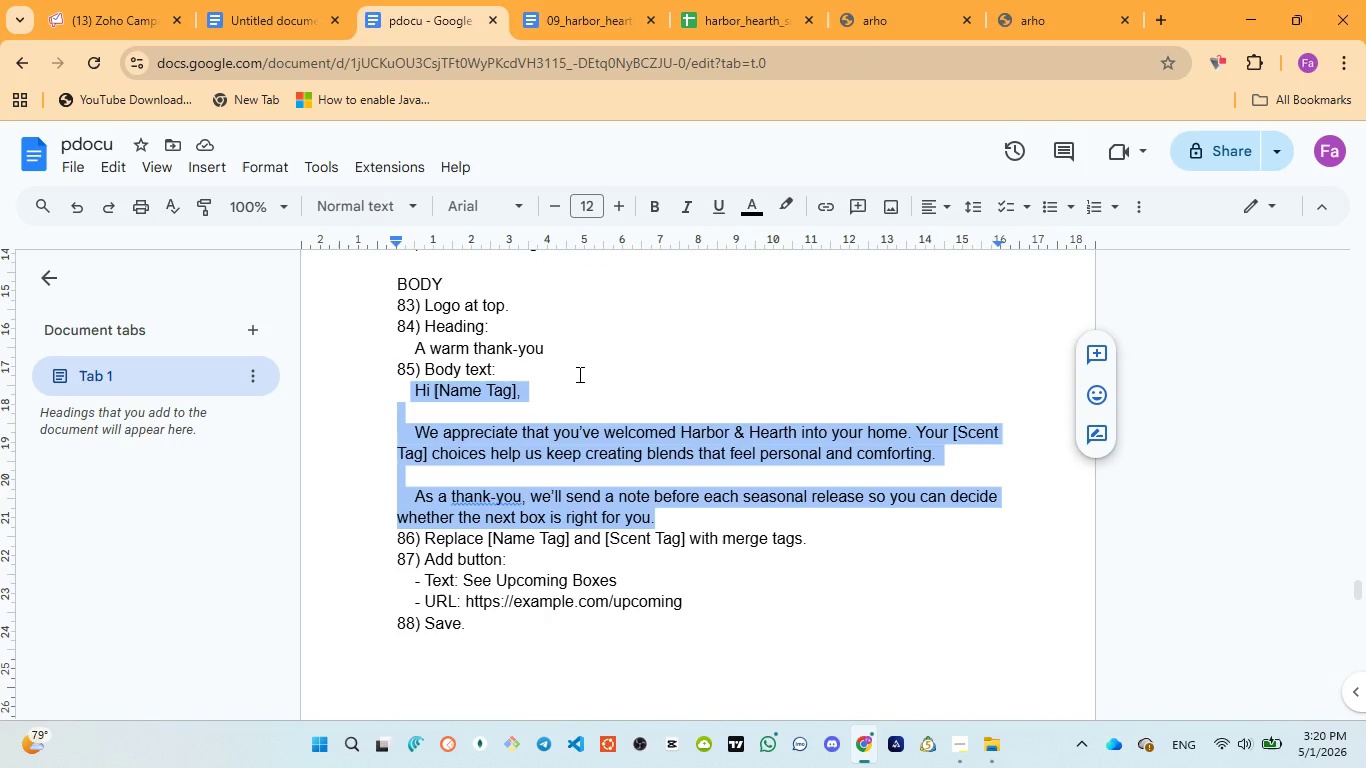 
wait(7.14)
 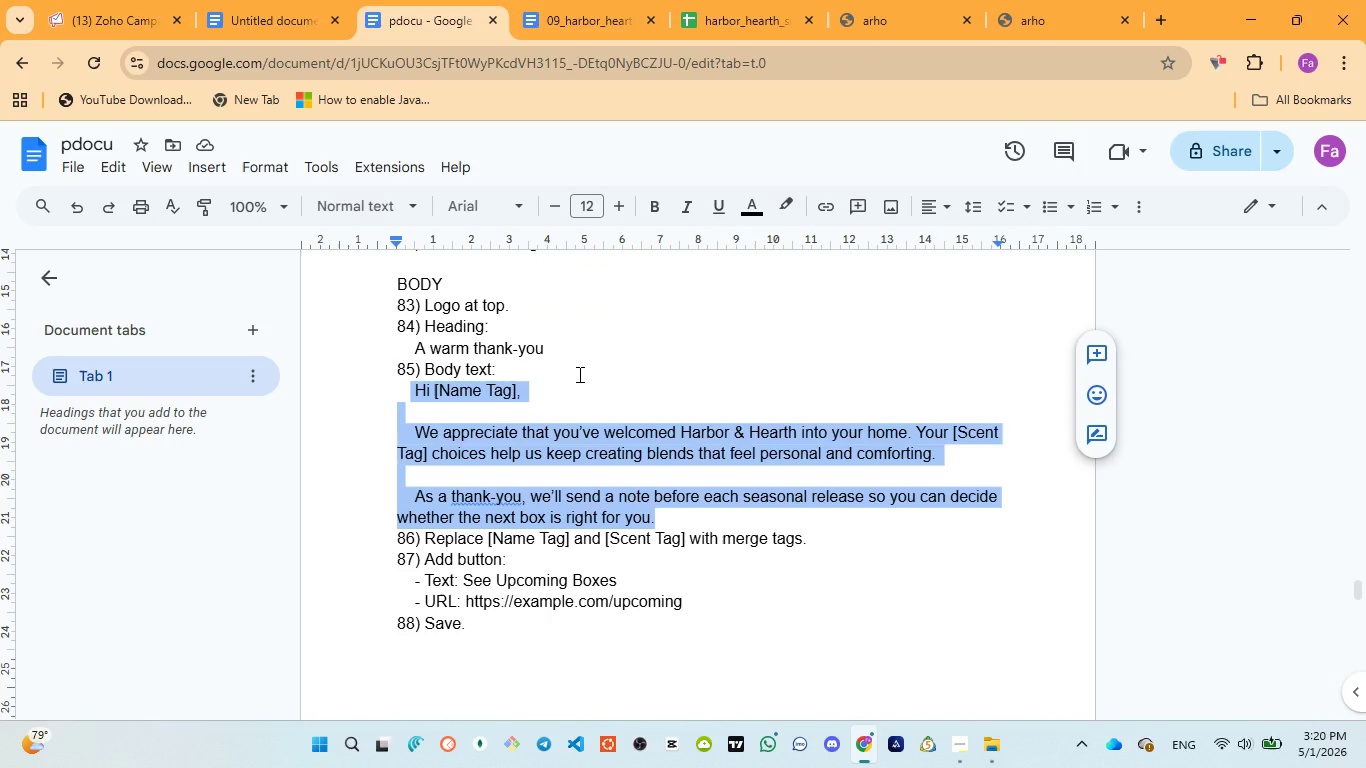 
left_click([90, 28])
 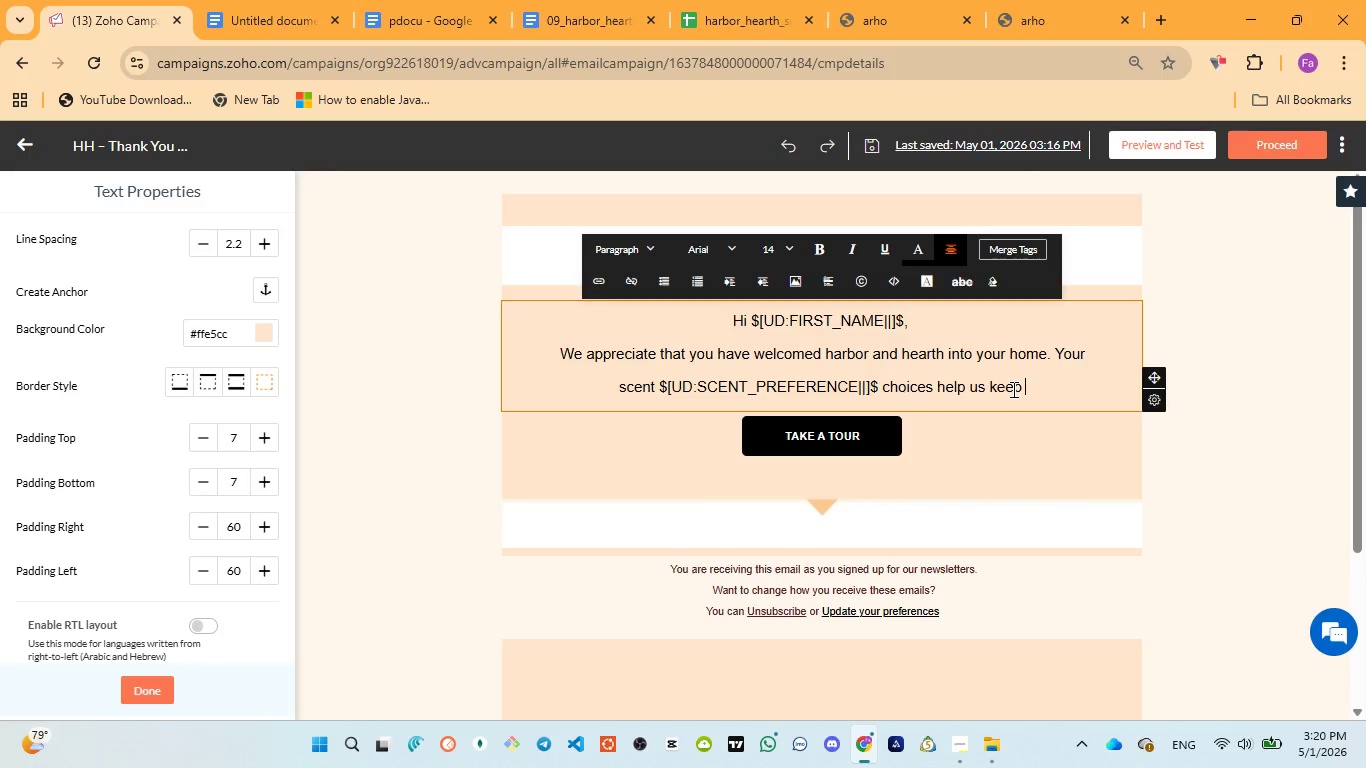 
type(creats bleni)
 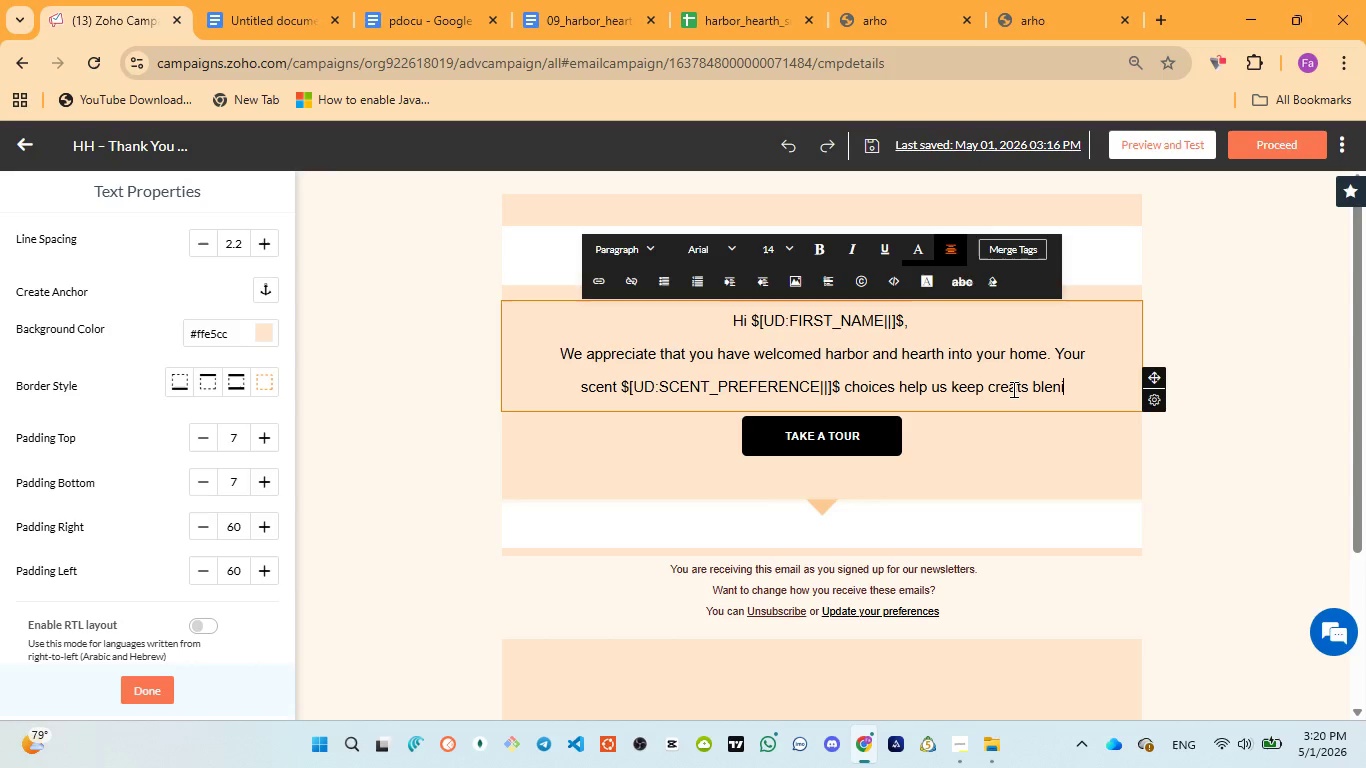 
key(Backspace)
type(ding )
 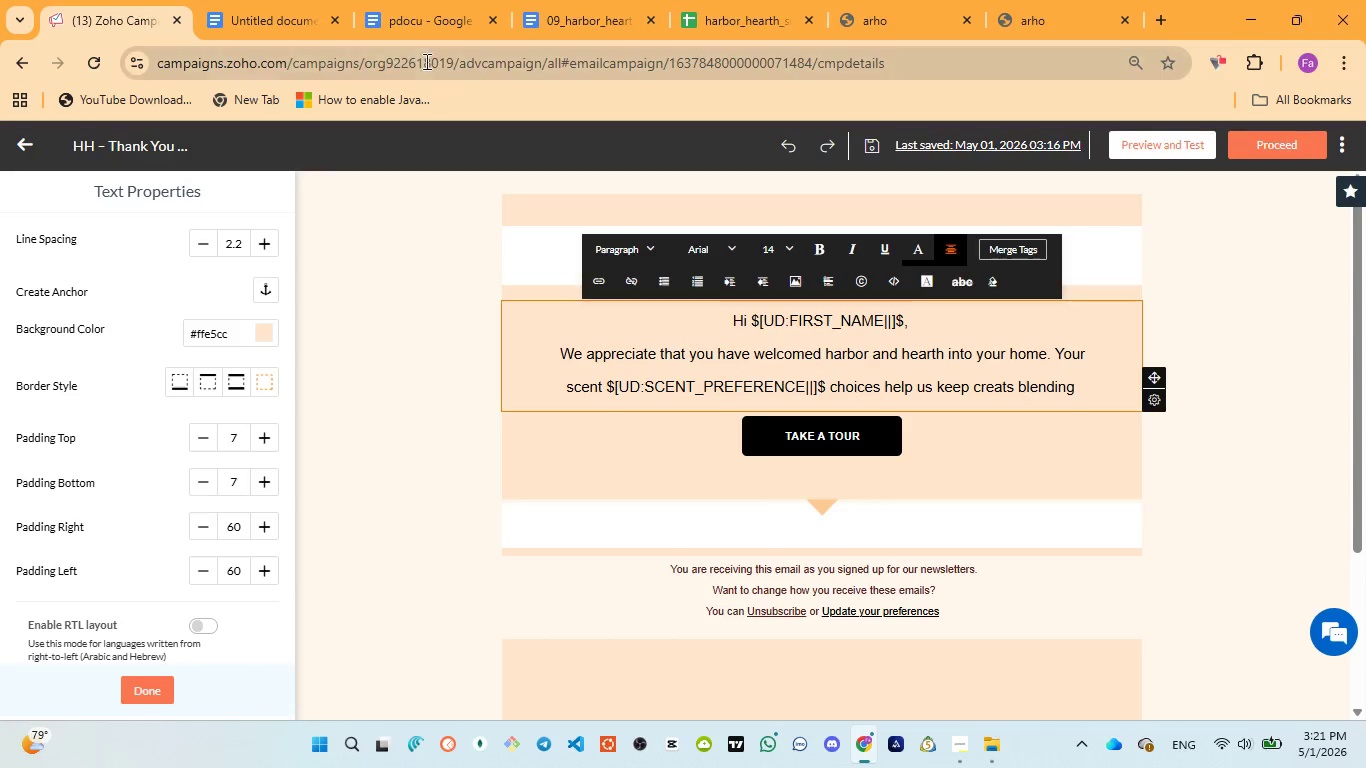 
left_click([419, 21])
 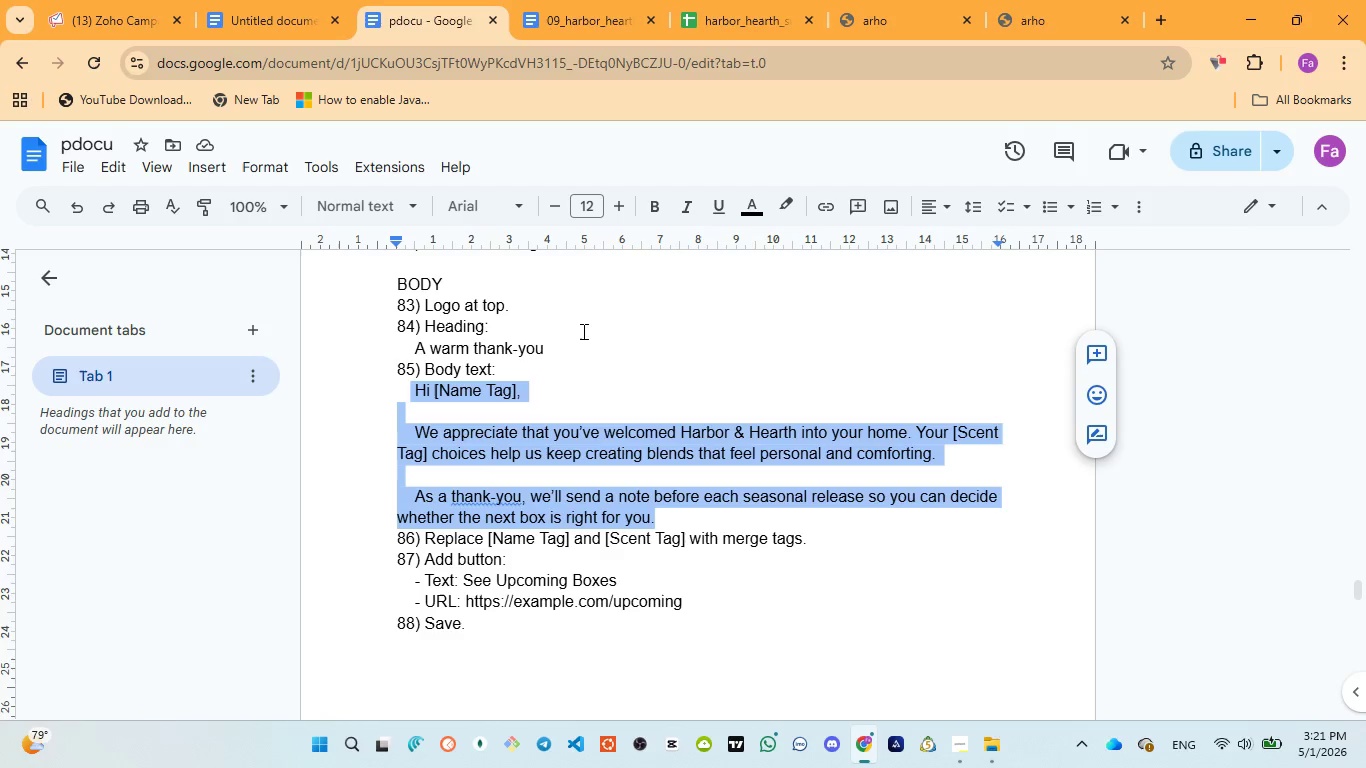 
wait(6.14)
 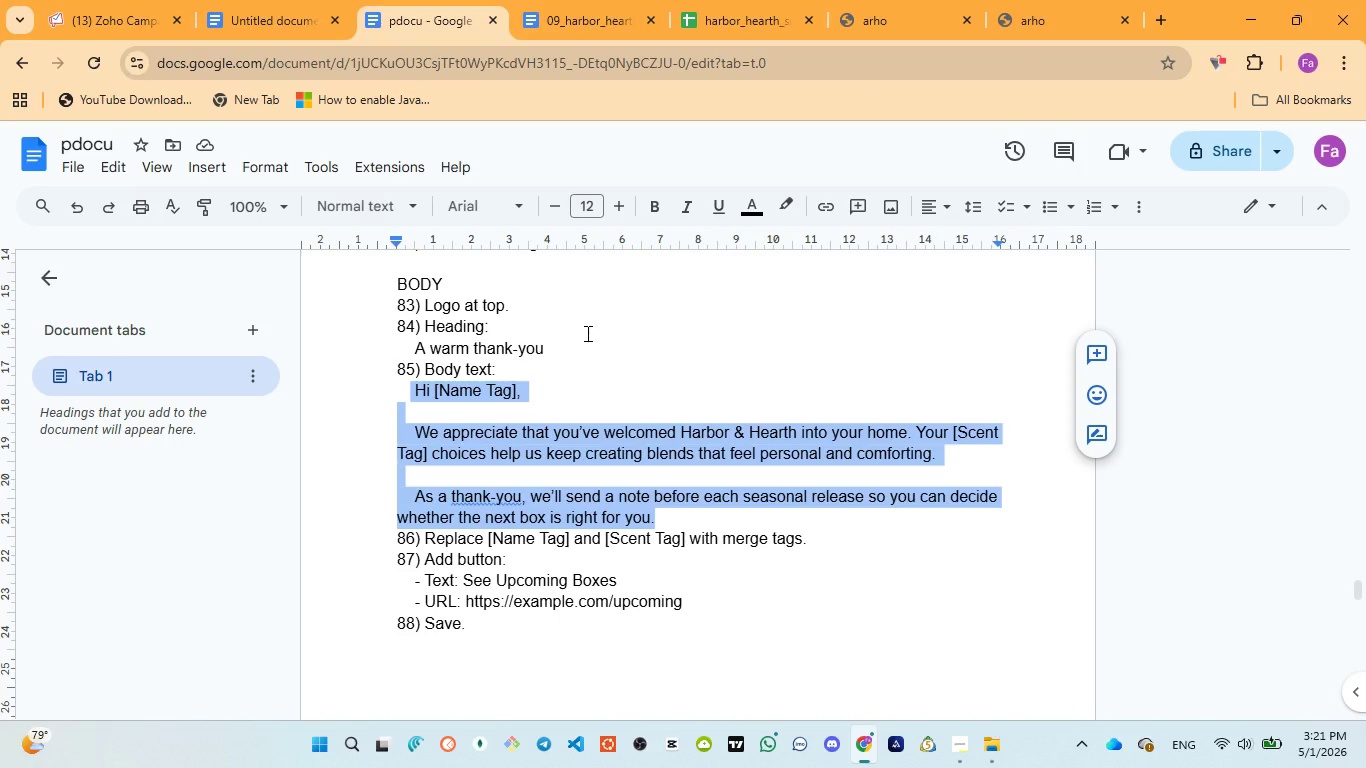 
left_click([72, 30])
 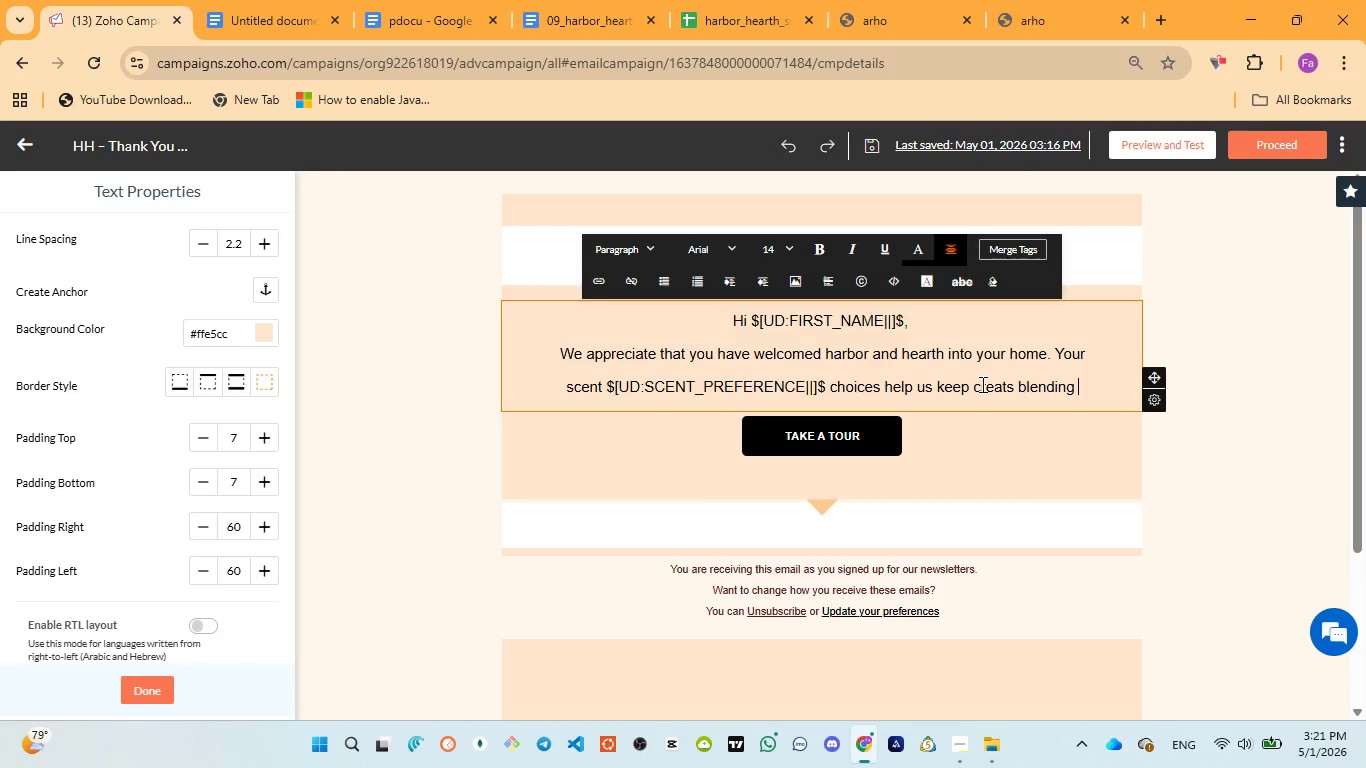 
key(Backspace)
key(Backspace)
key(Backspace)
key(Backspace)
key(Backspace)
key(Backspace)
key(Backspace)
key(Backspace)
key(Backspace)
key(Backspace)
key(Backspace)
type(ing blends that )
 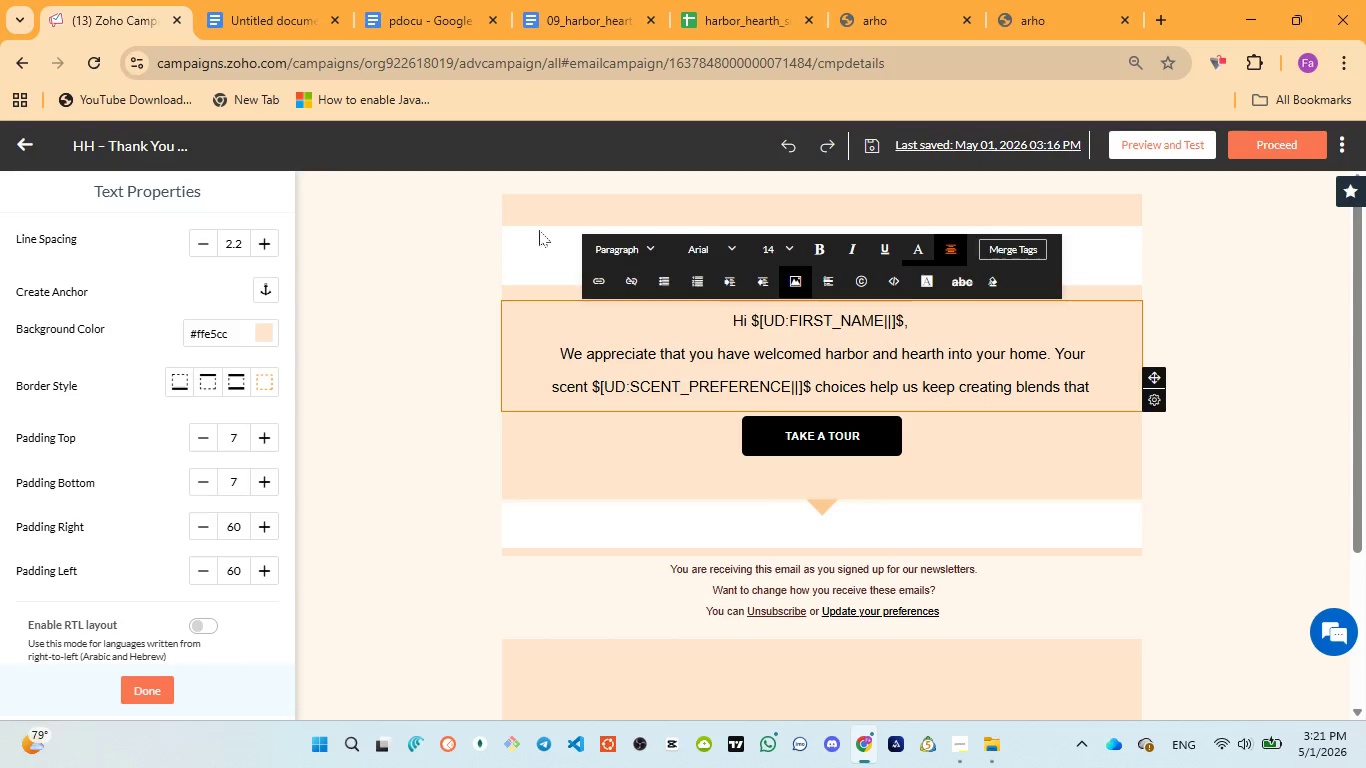 
wait(5.05)
 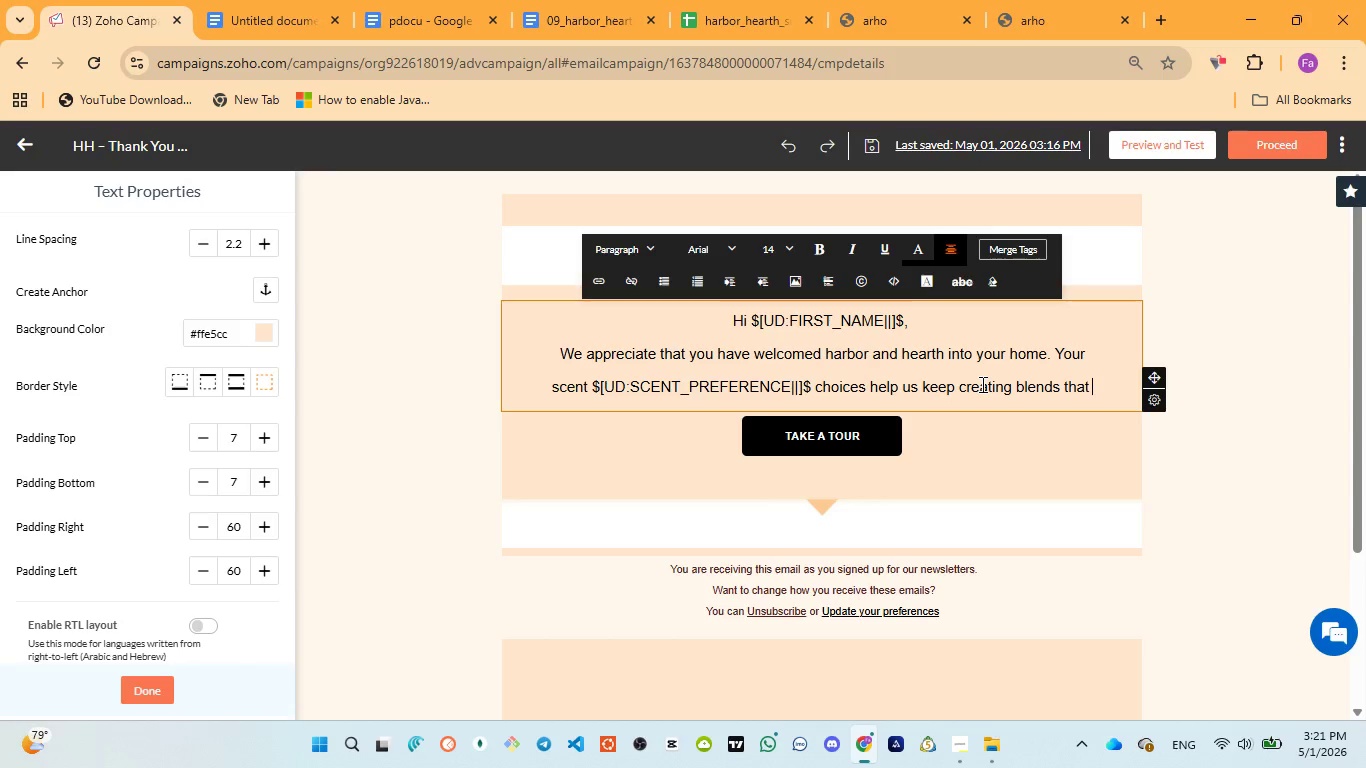 
left_click([407, 27])
 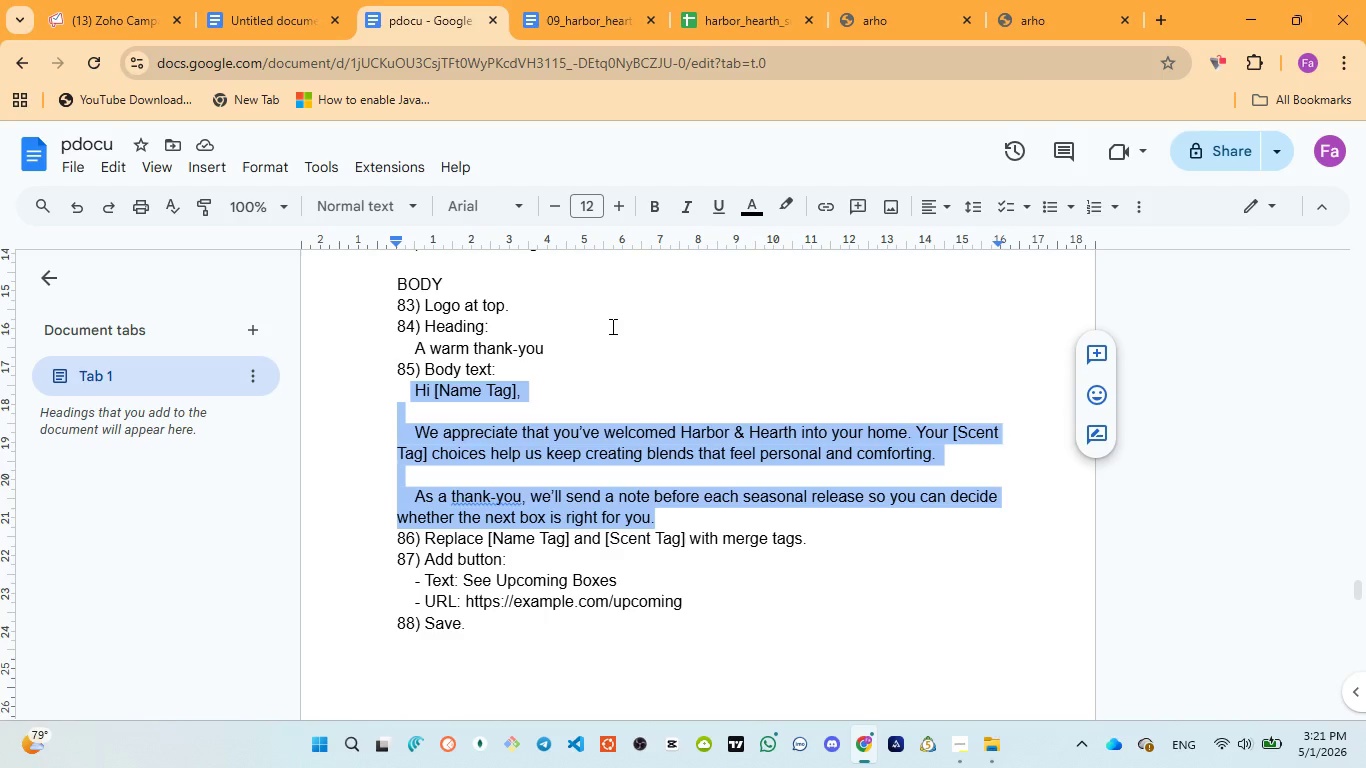 
wait(30.36)
 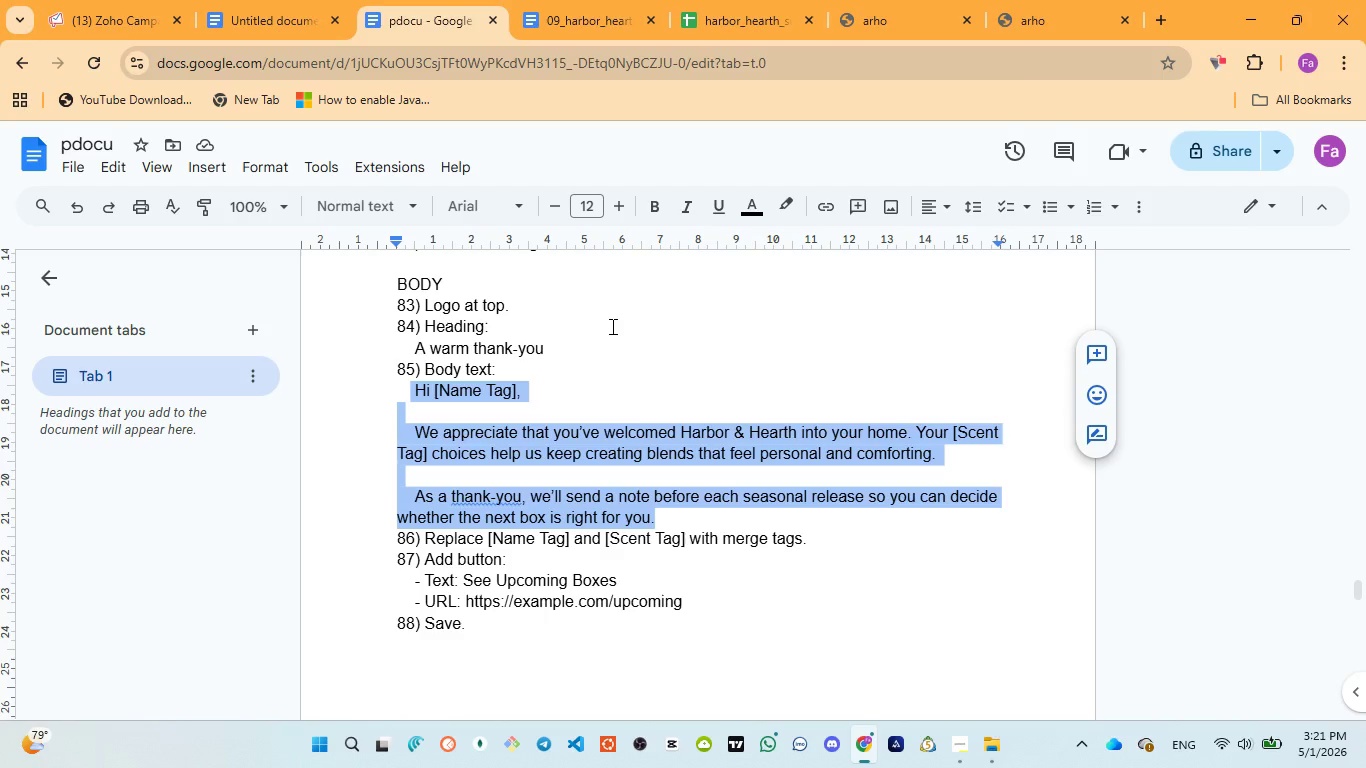 
left_click([94, 24])
 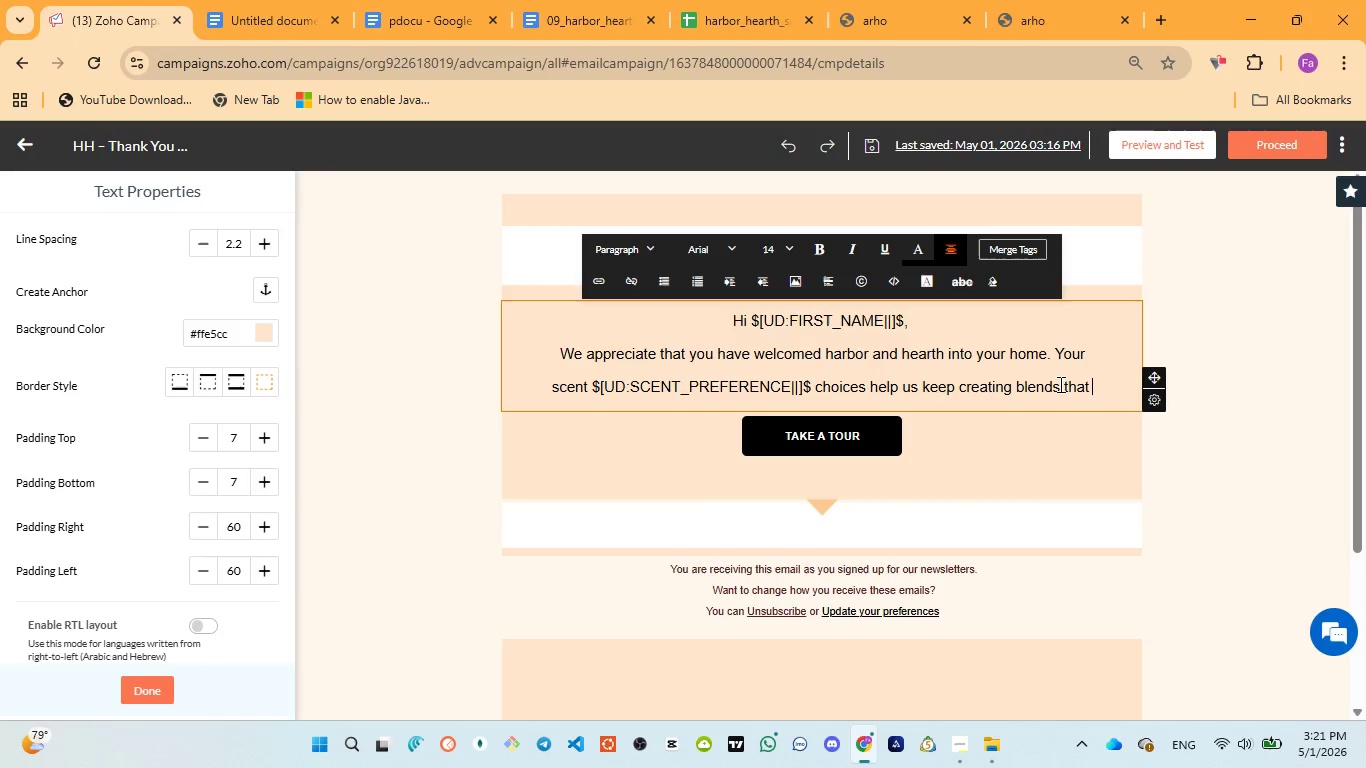 
type(feels personal )
 